 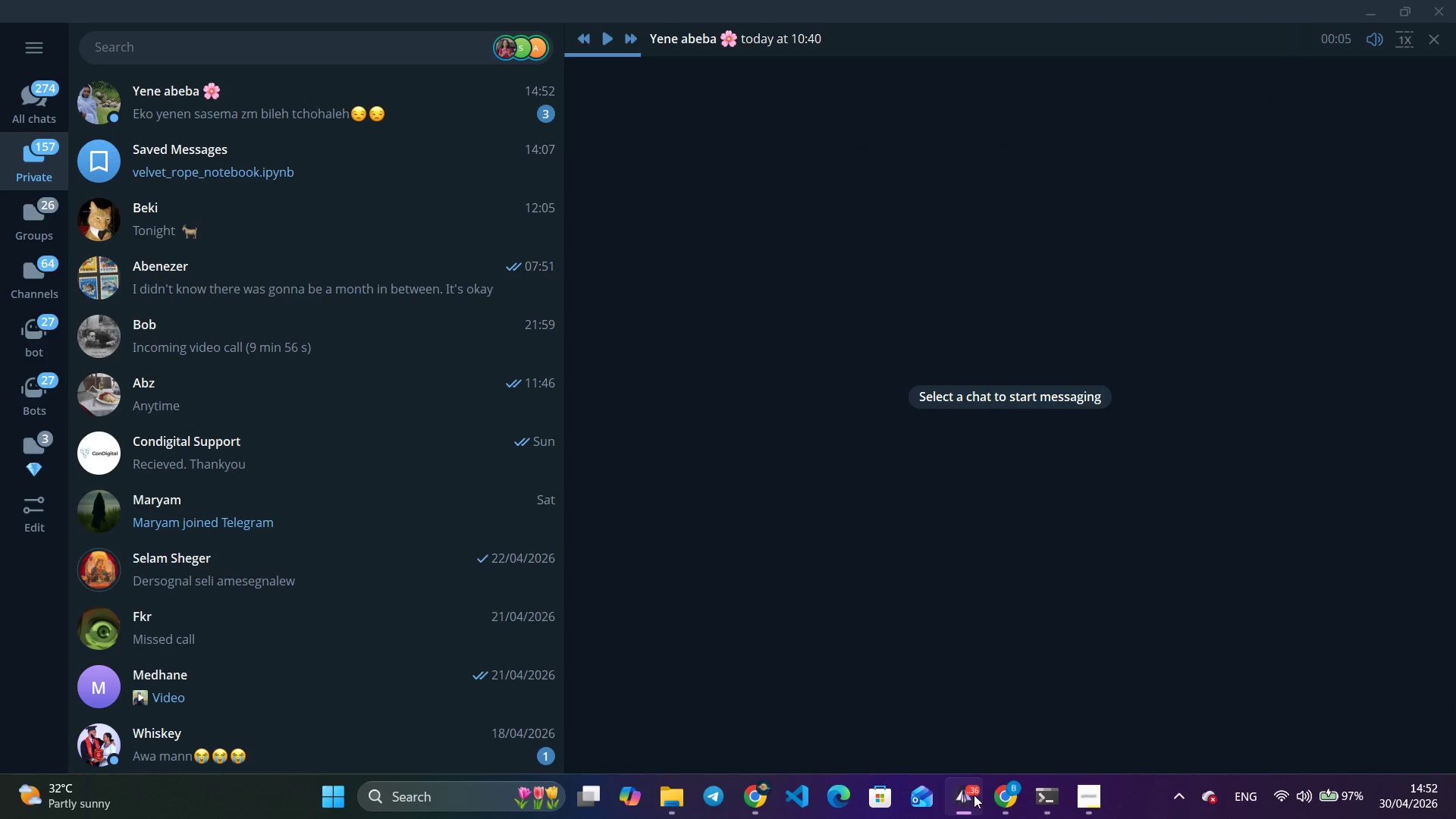 
left_click([419, 128])
 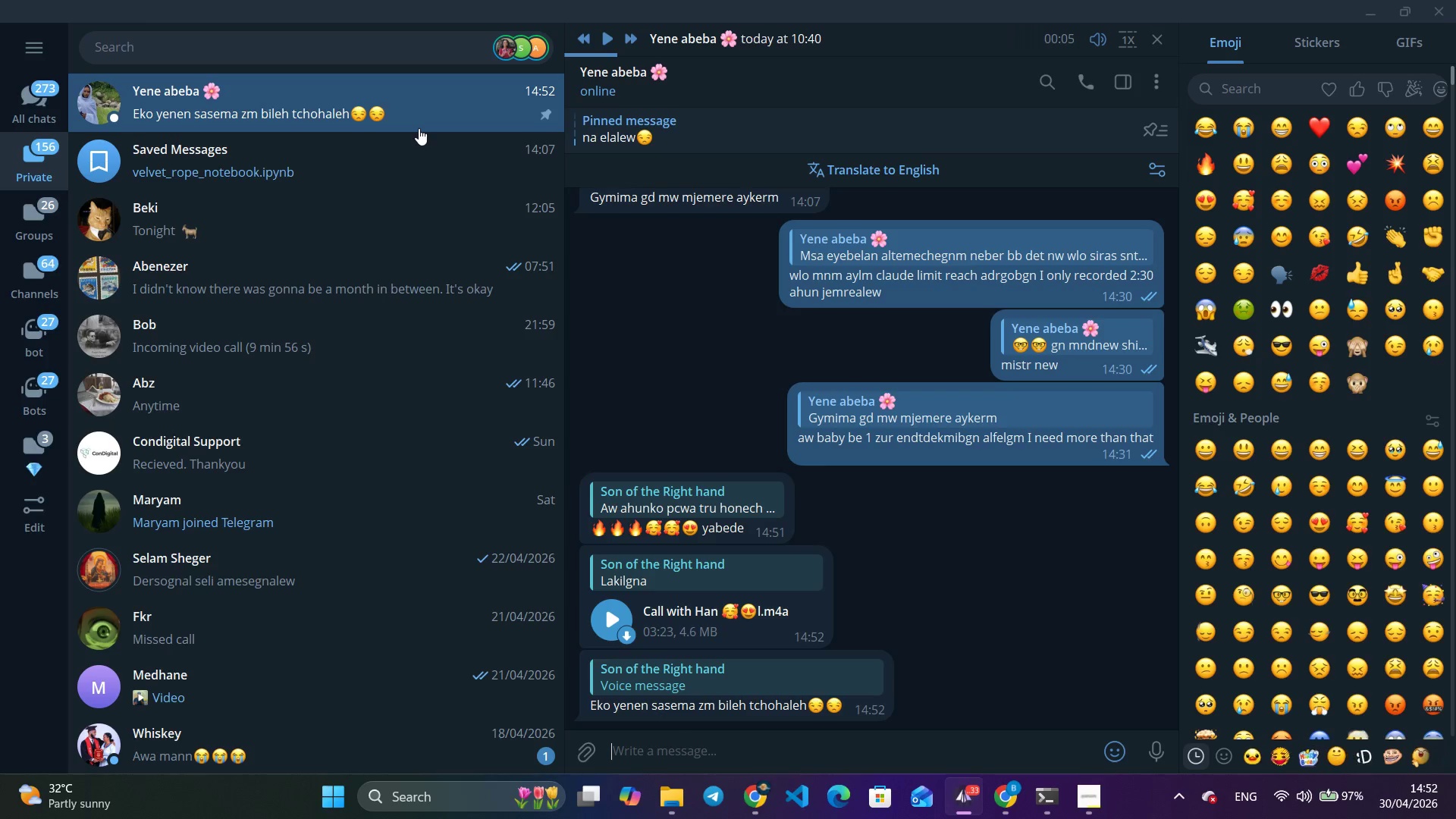 
left_click([679, 676])
 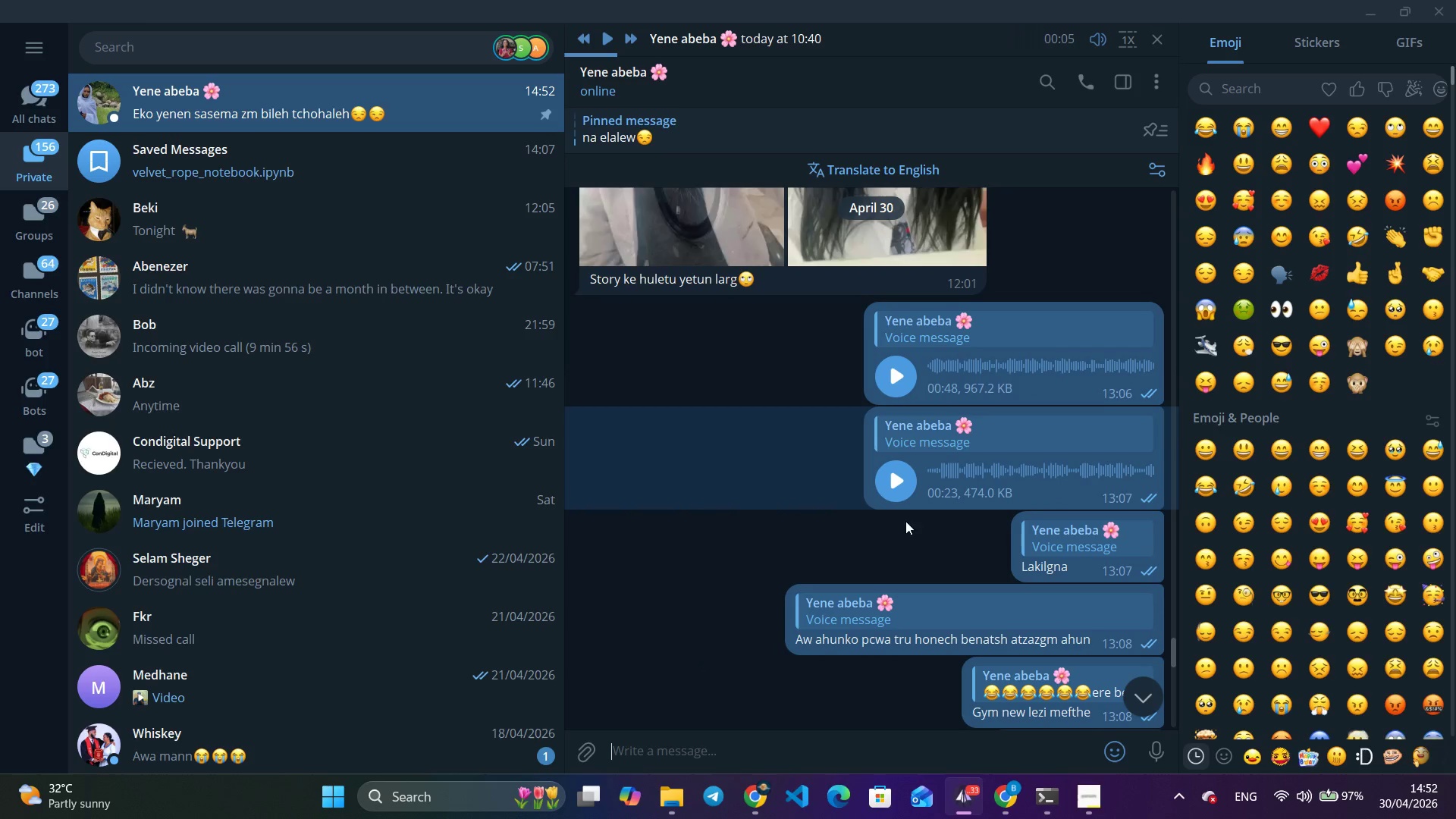 
left_click([957, 490])
 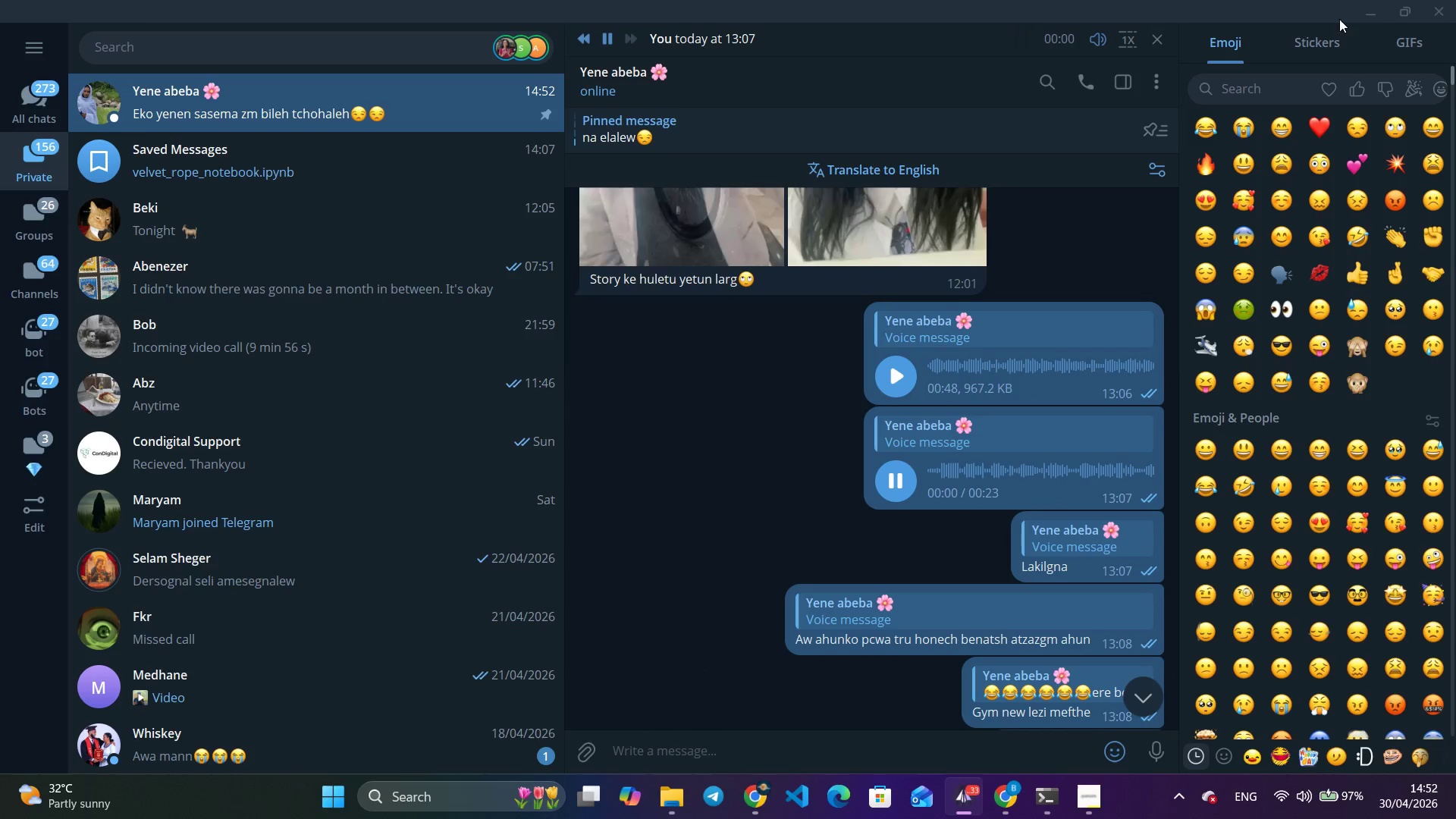 
left_click([1370, 5])
 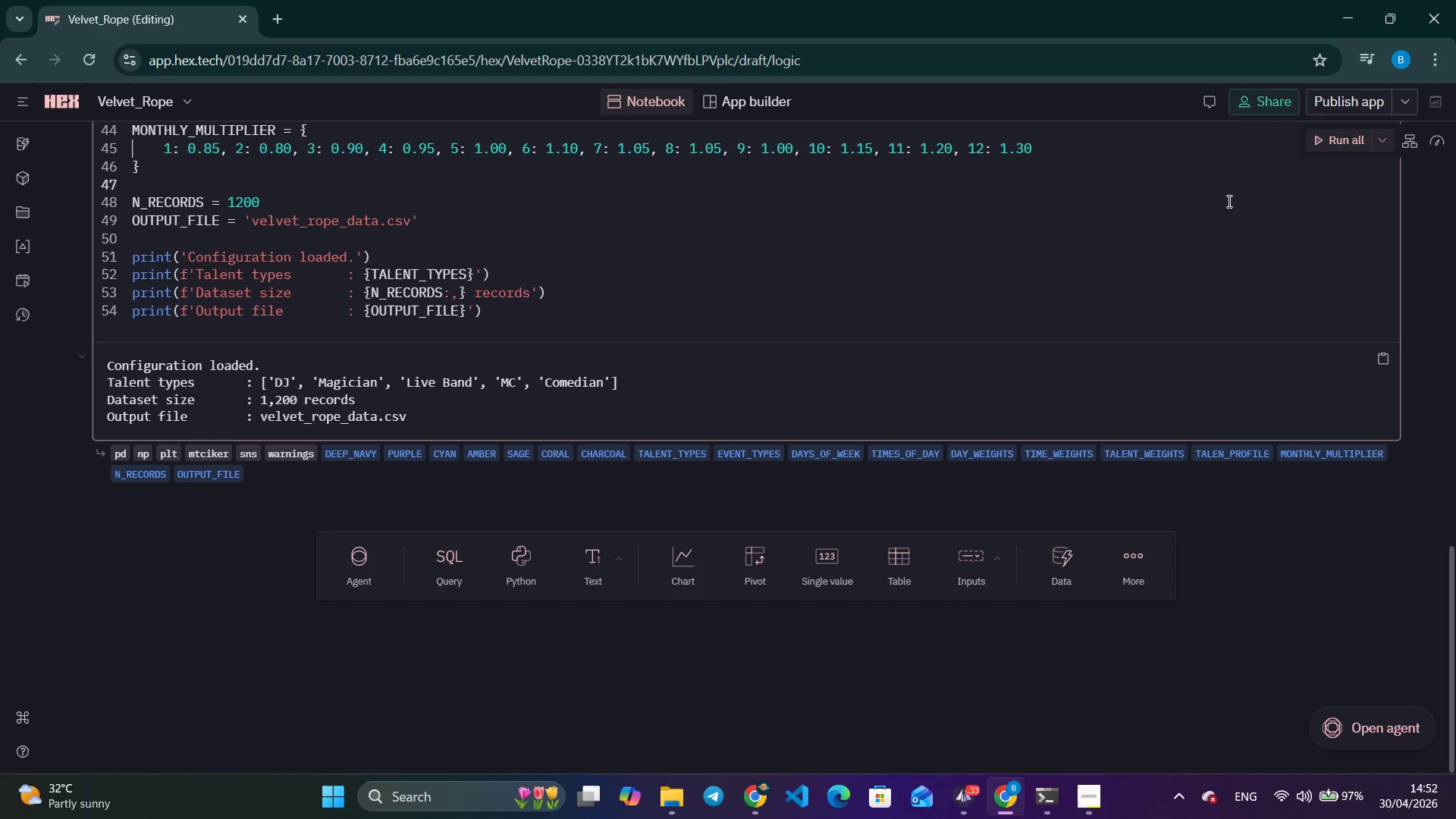 
mouse_move([969, 424])
 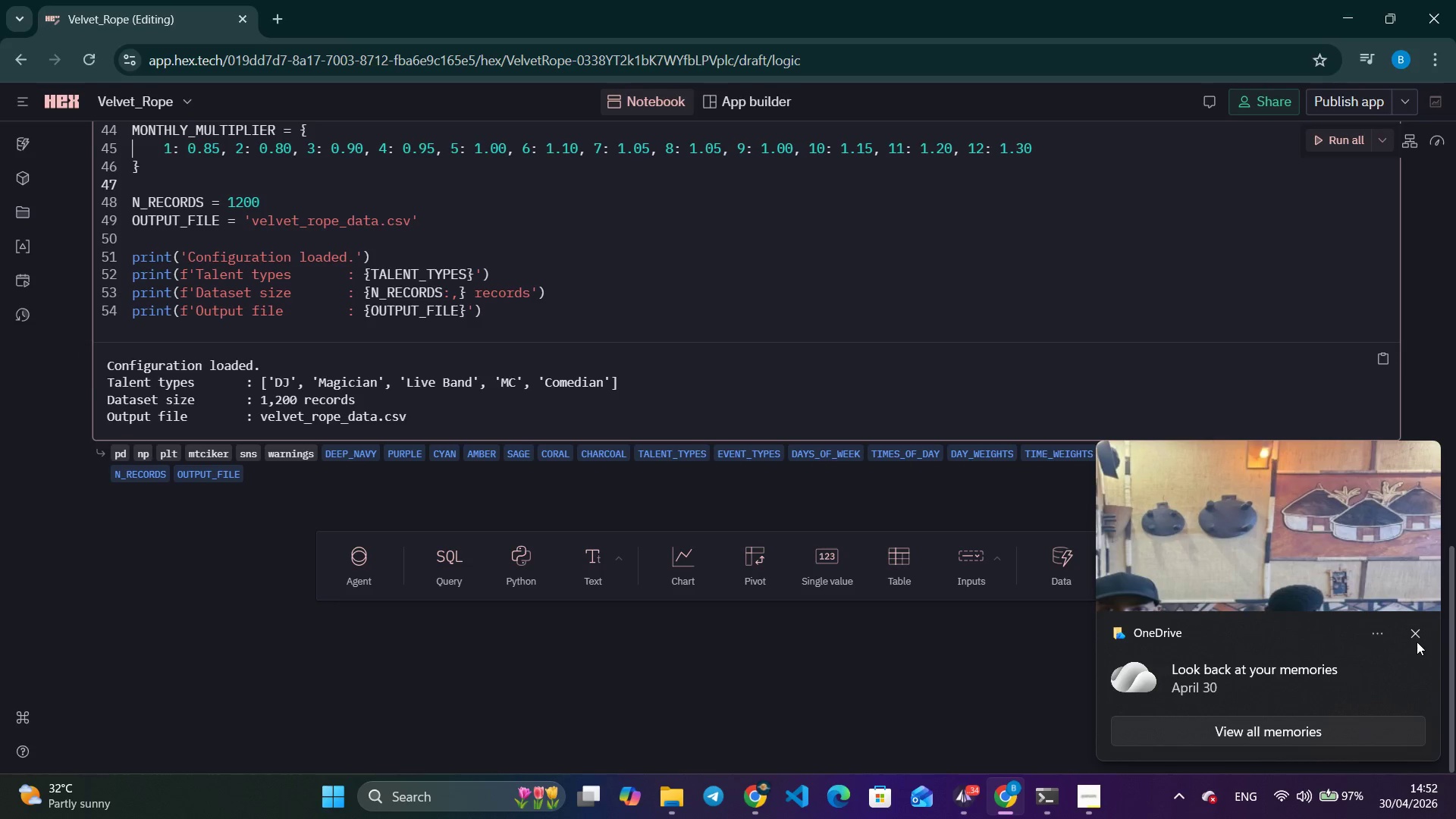 
left_click([1417, 637])
 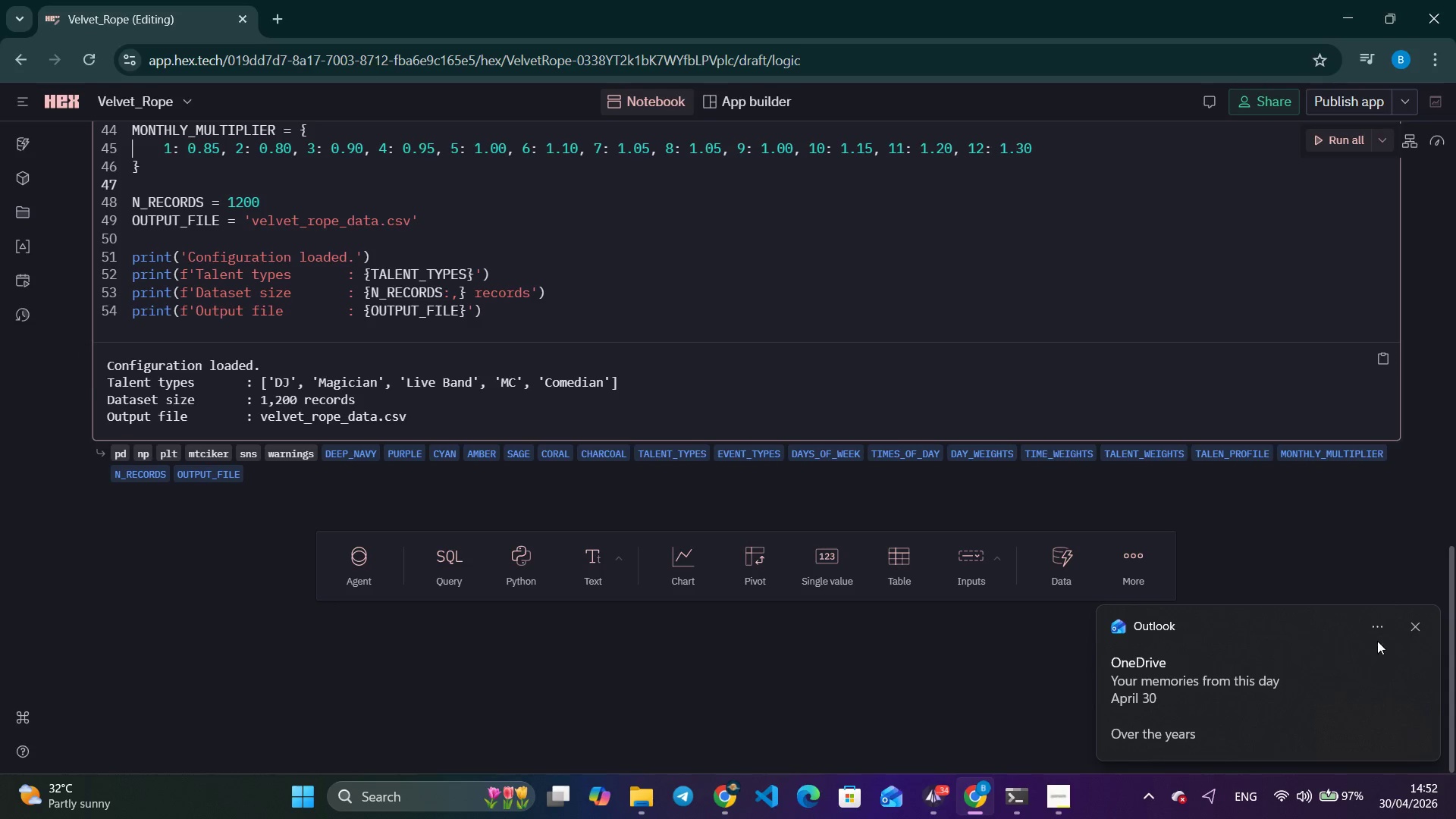 
left_click([1422, 625])
 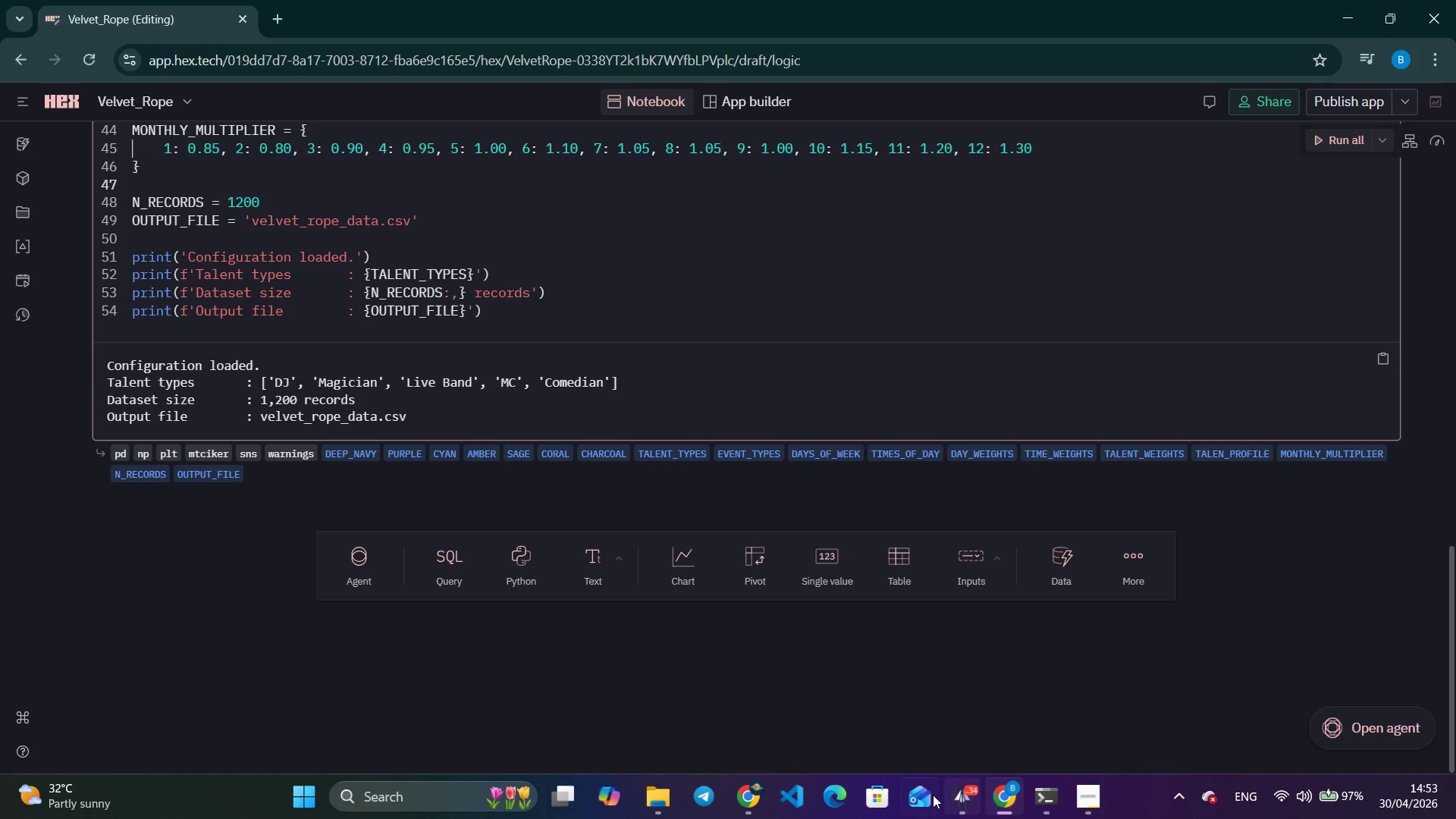 
left_click([962, 789])
 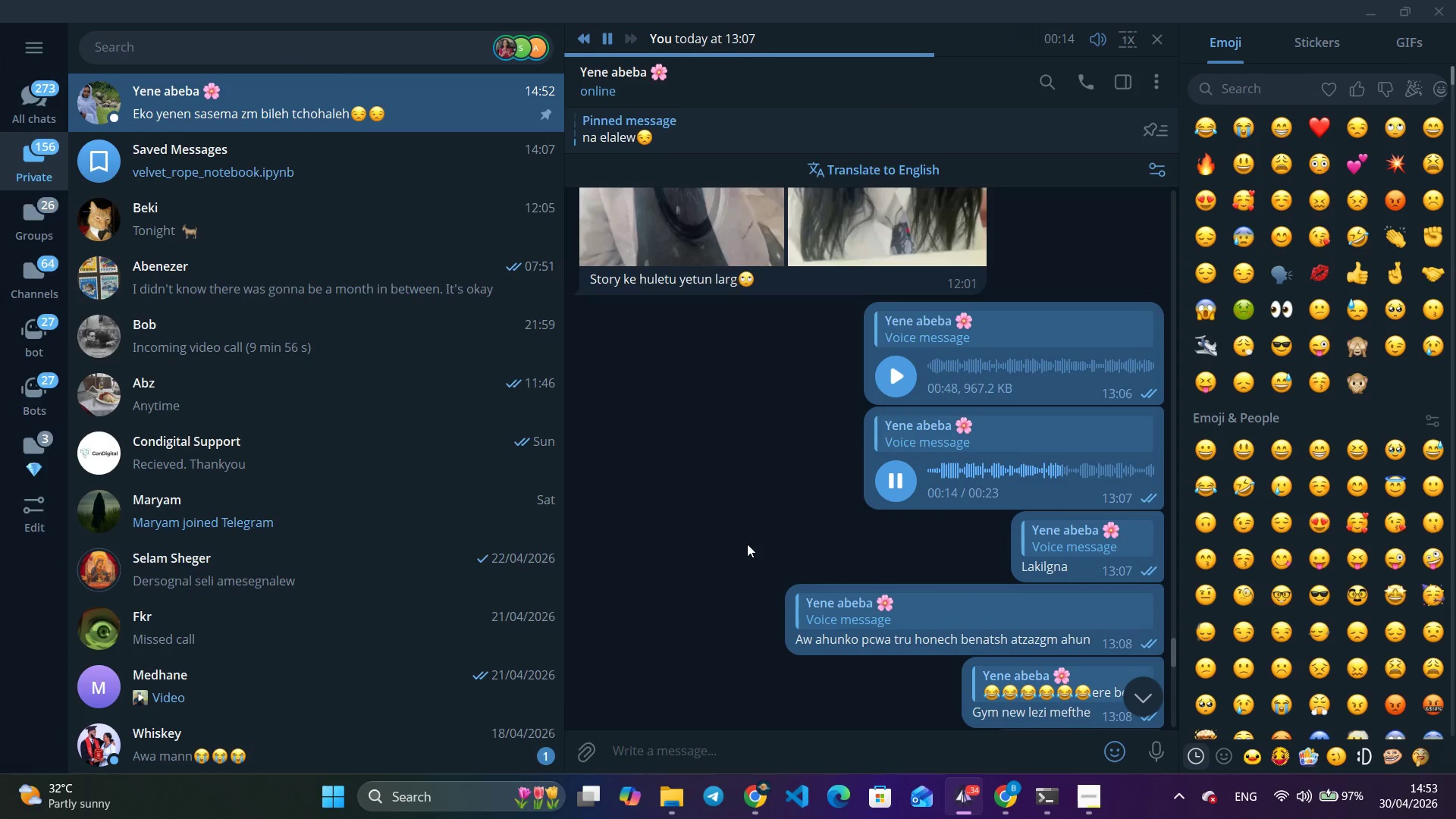 
scroll: coordinate [769, 551], scroll_direction: down, amount: 16.0
 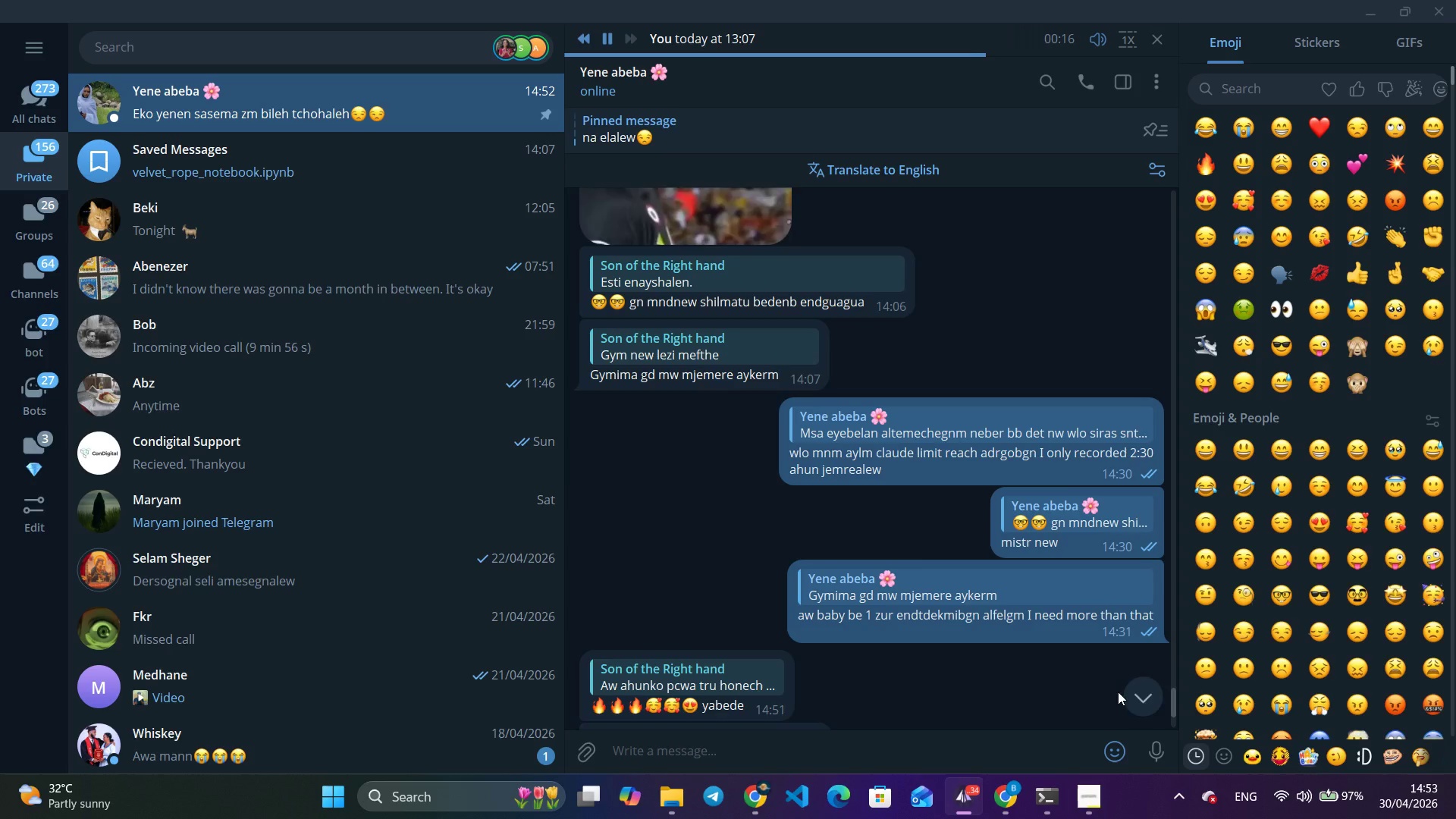 
left_click([1150, 701])
 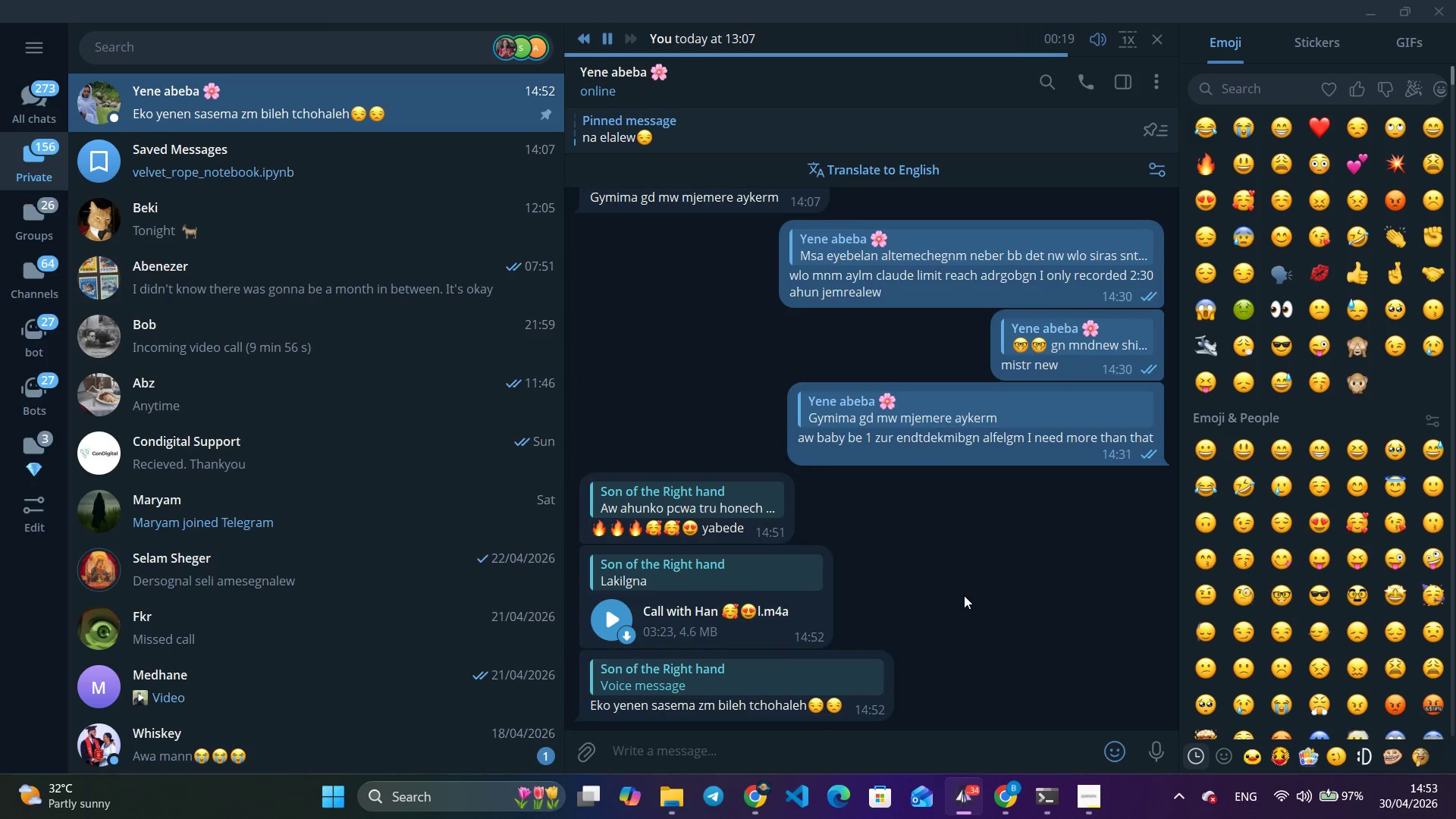 
left_click([717, 507])
 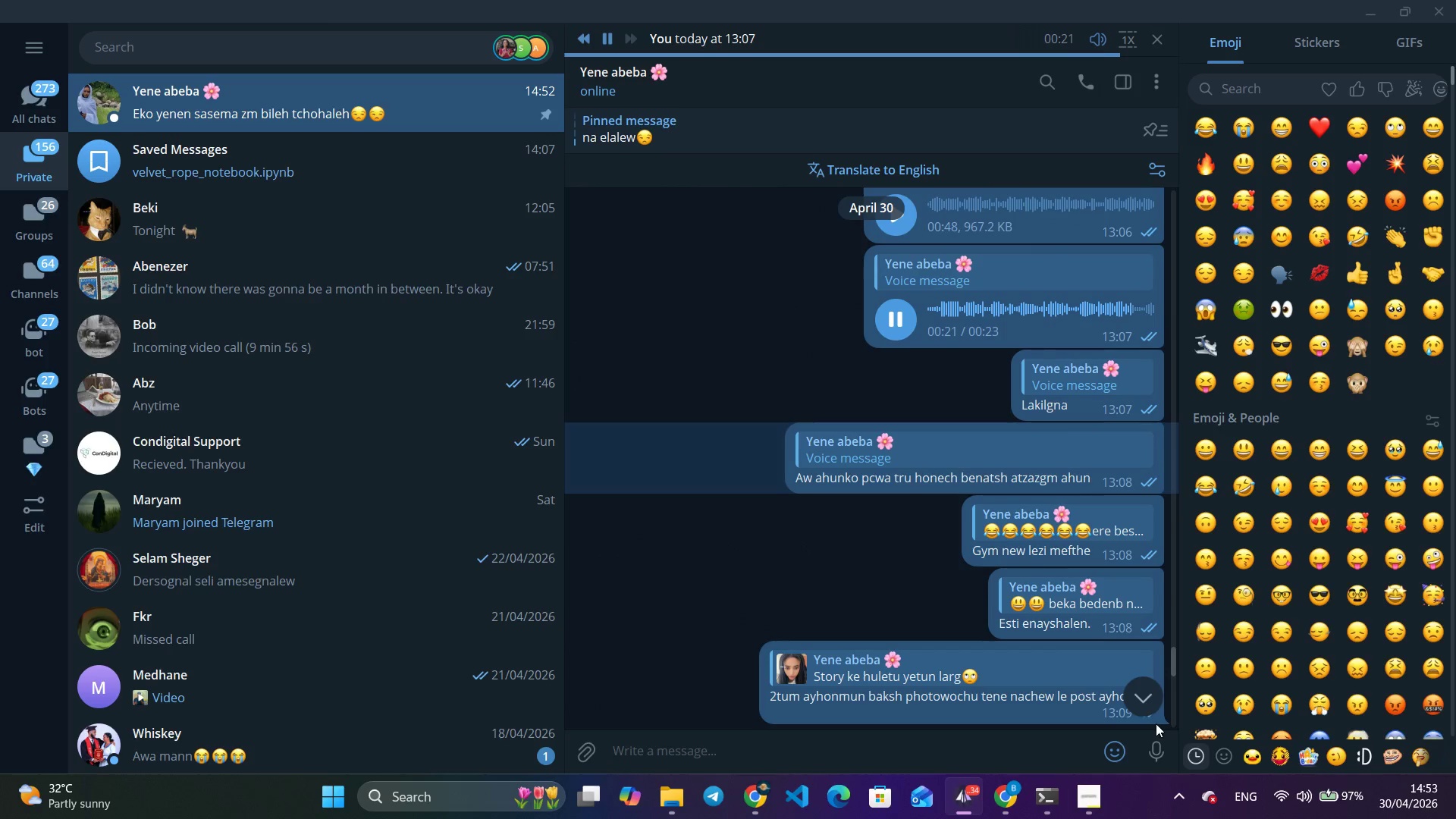 
left_click([1149, 701])
 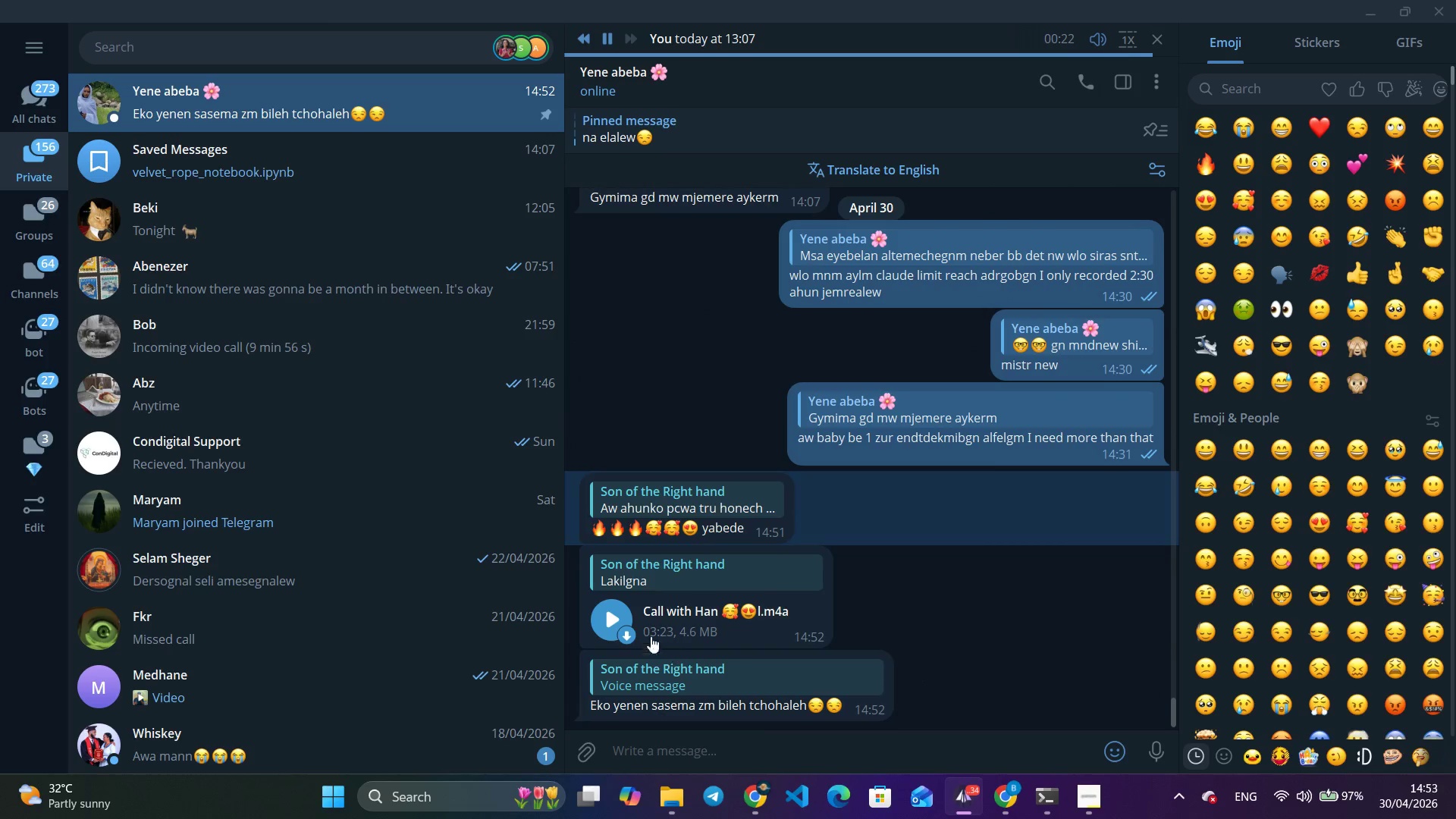 
left_click([632, 629])
 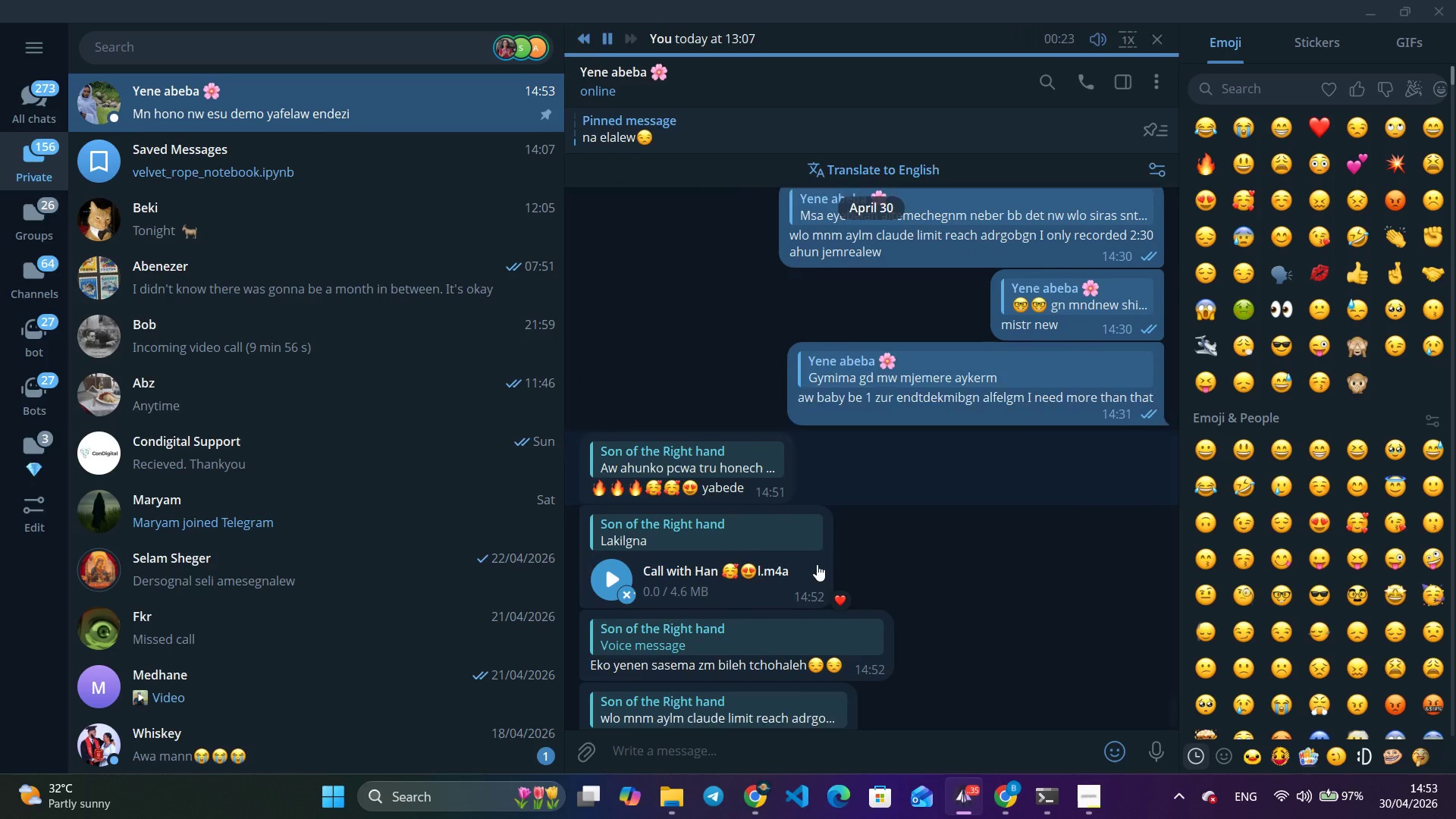 
mouse_move([1458, 804])
 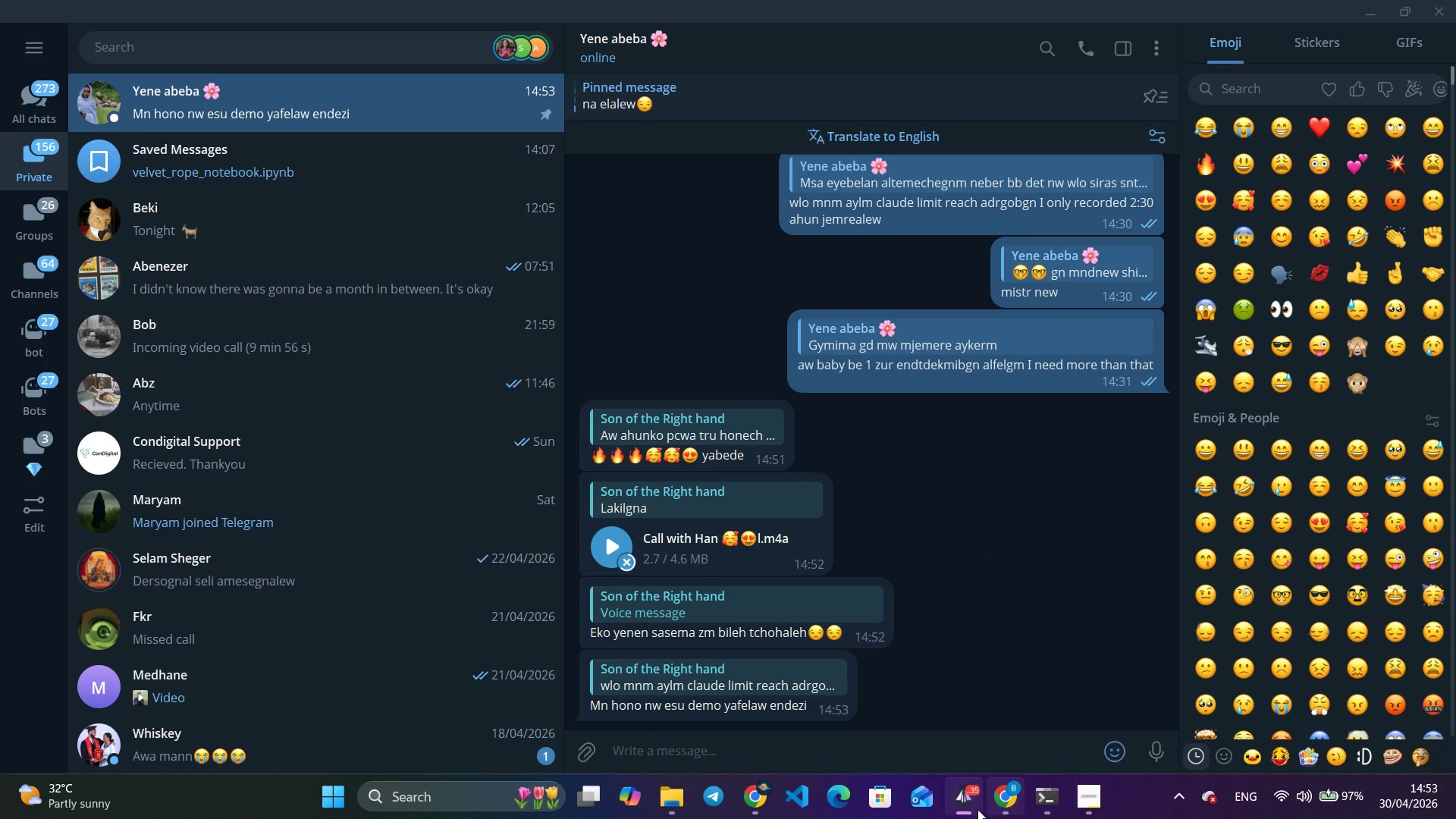 
wait(10.83)
 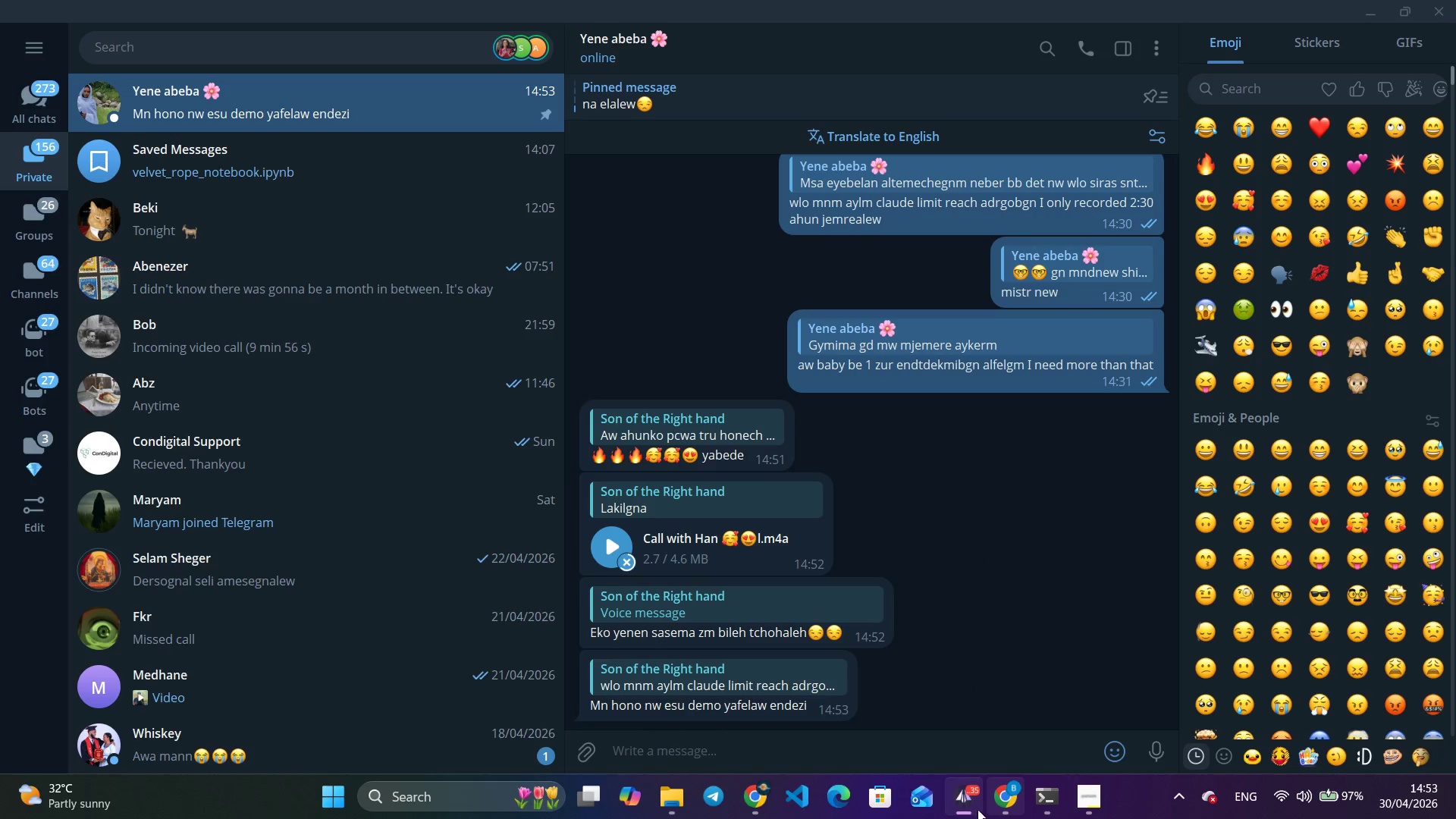 
left_click([995, 792])
 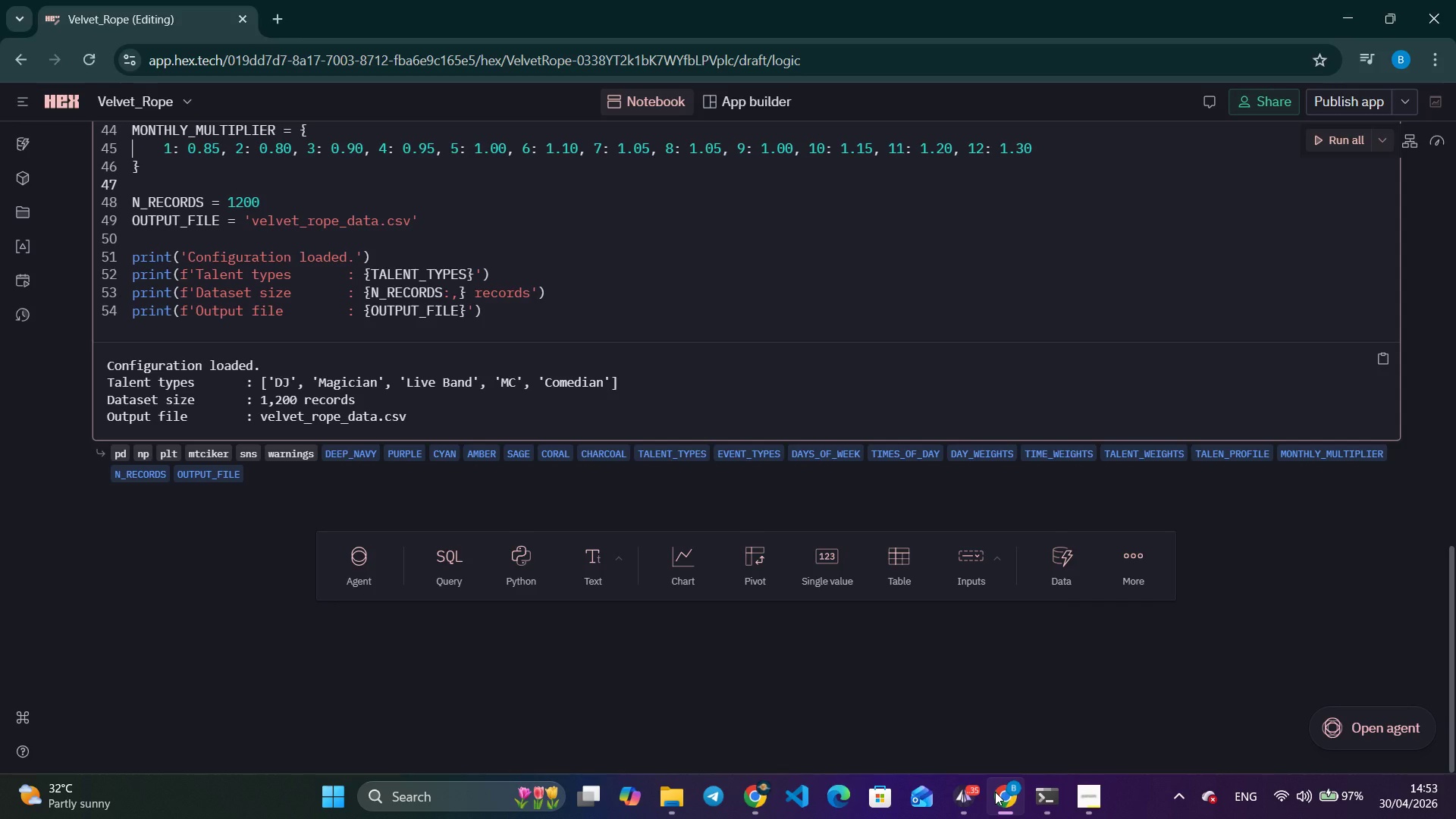 
wait(8.08)
 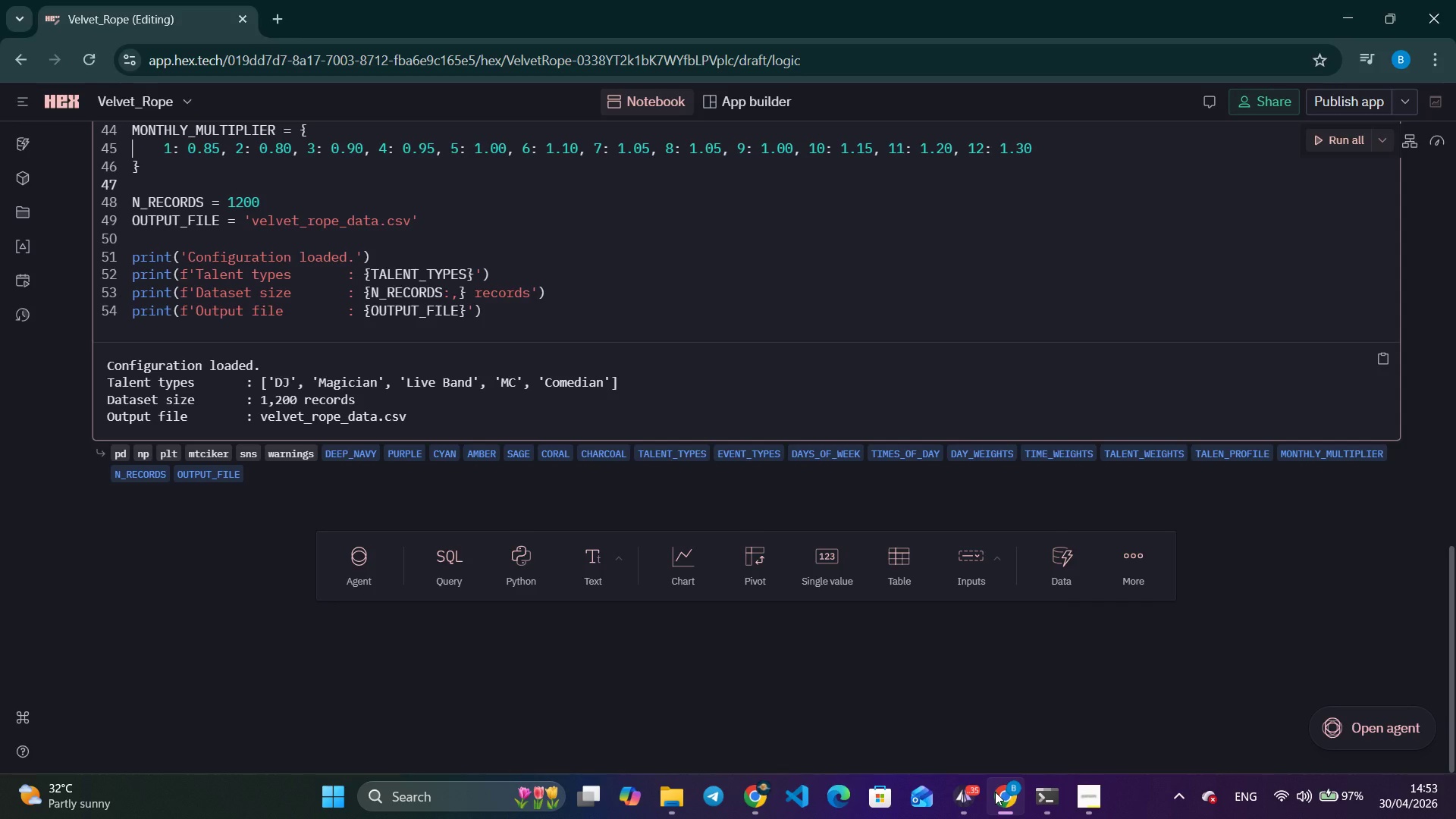 
left_click([670, 397])
 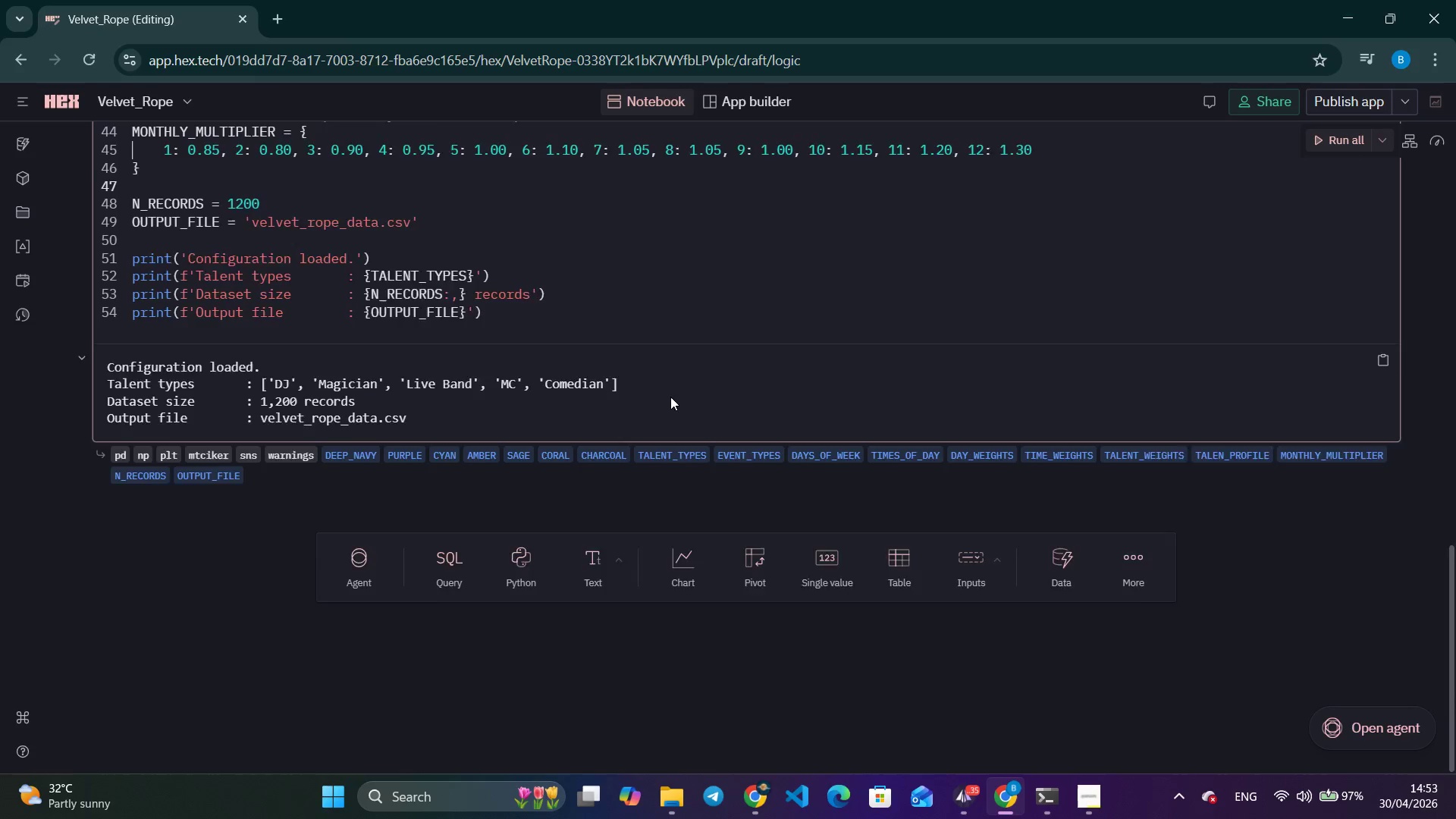 
left_click([670, 397])
 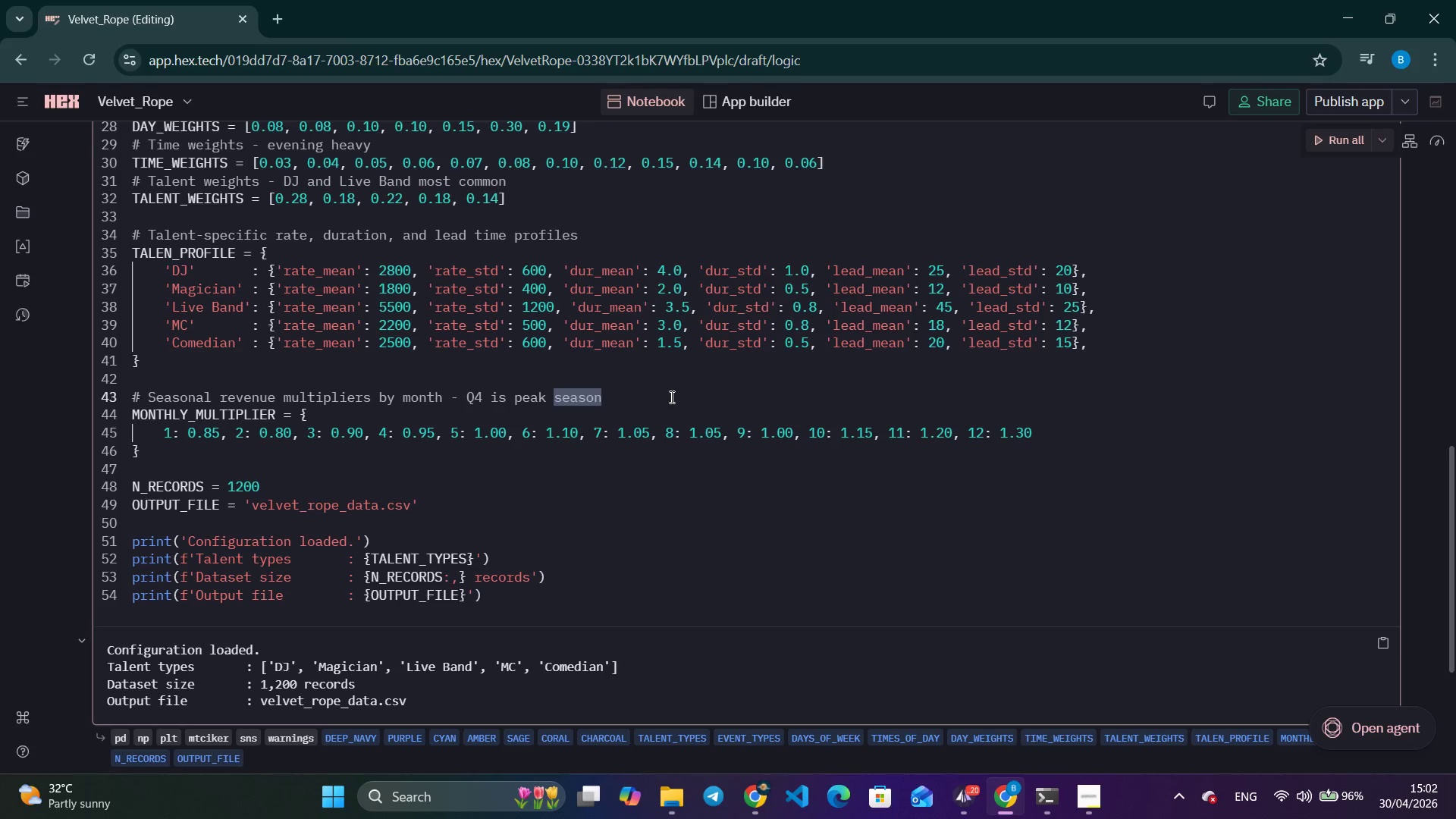 
scroll: coordinate [670, 397], scroll_direction: up, amount: 3.0
 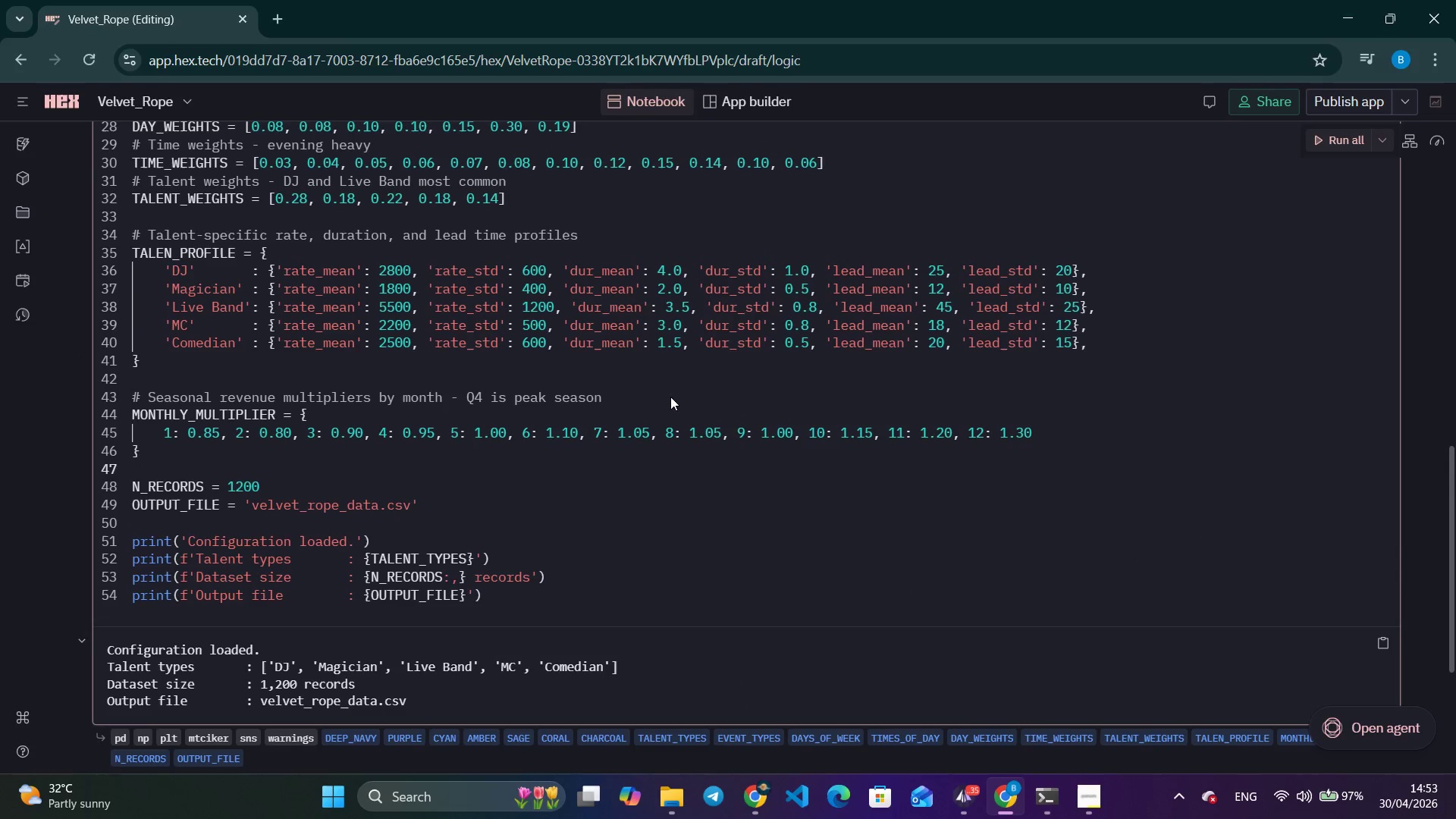 
wait(524.41)
 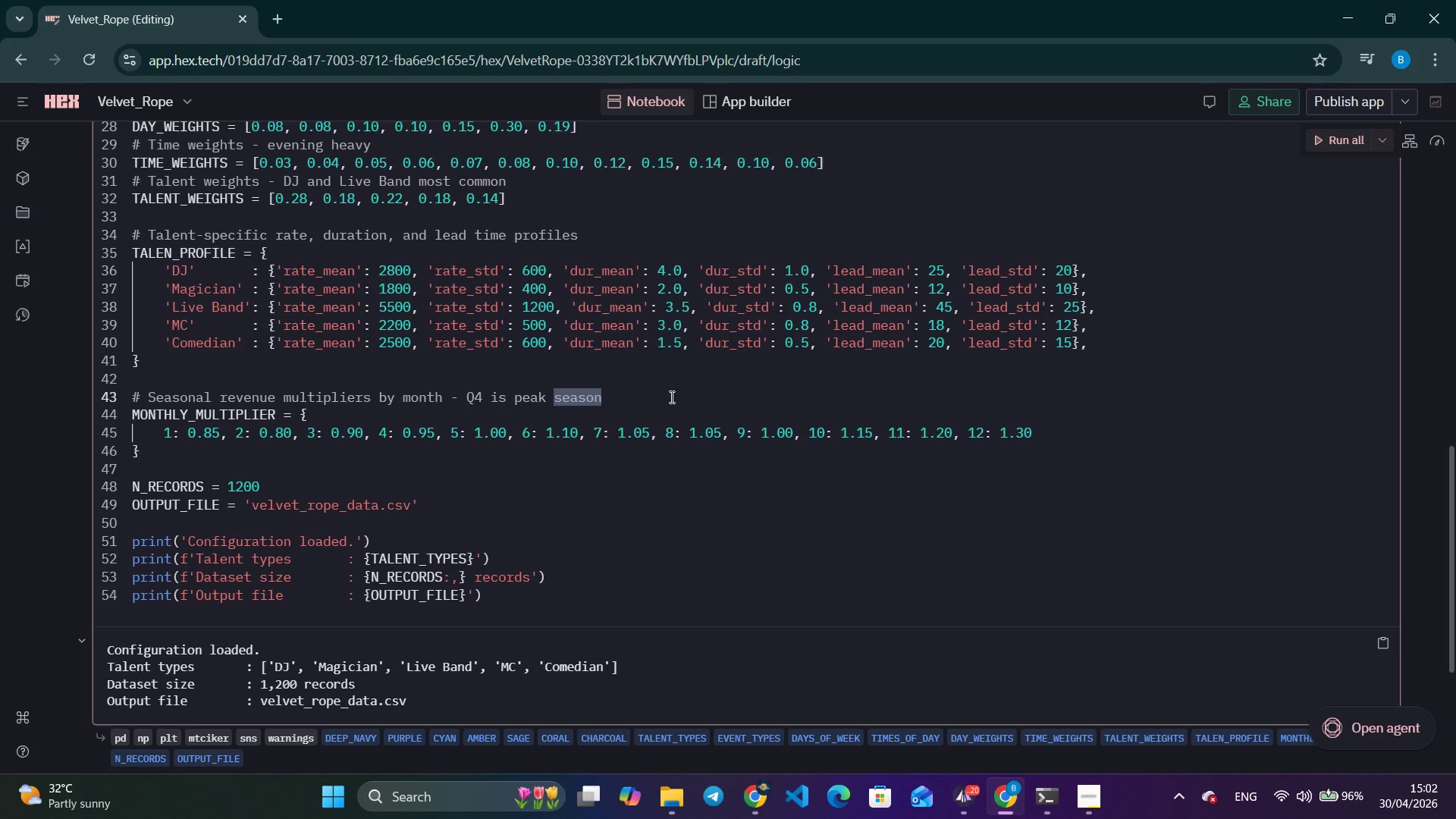 
left_click([670, 397])
 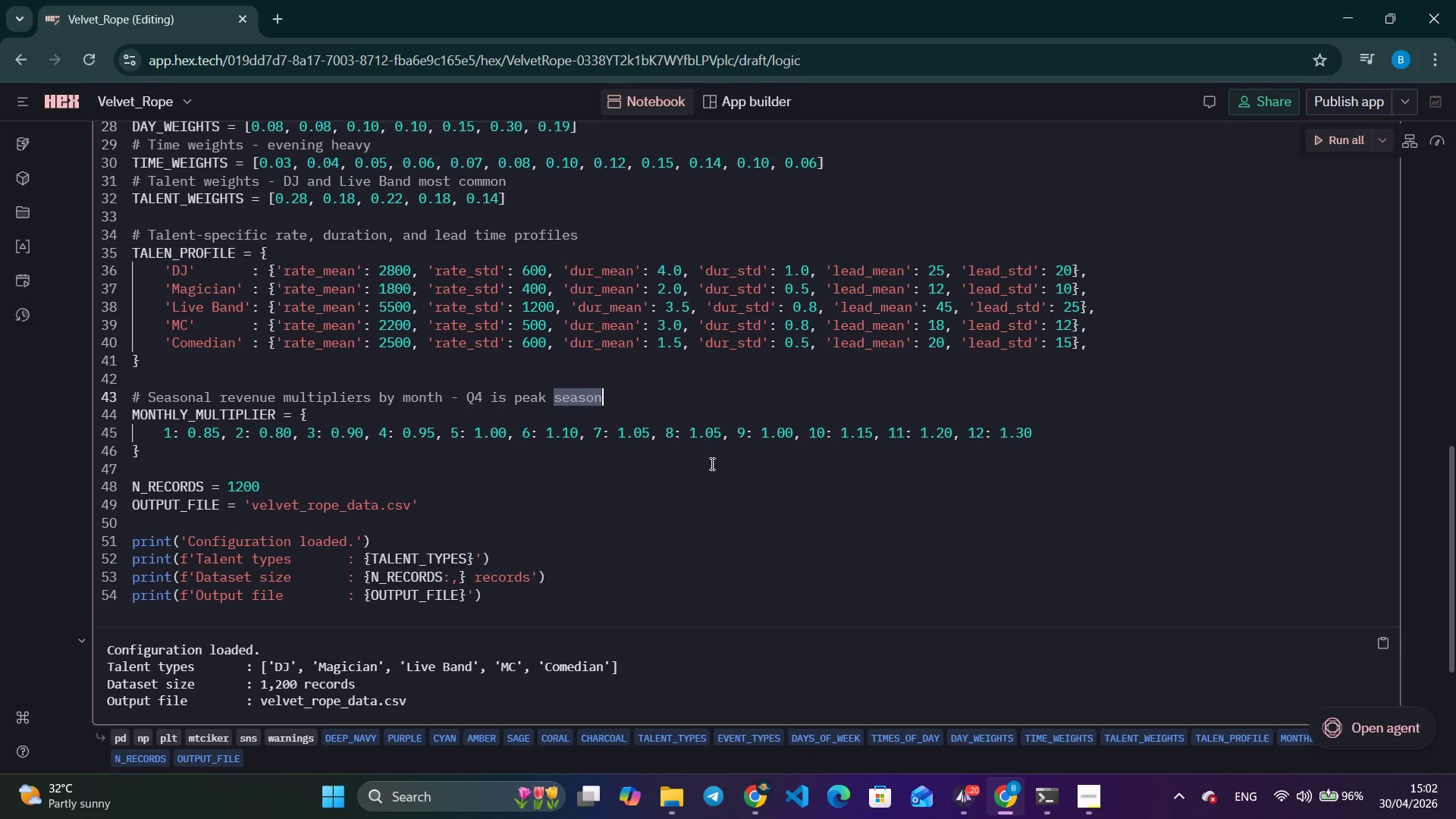 
scroll: coordinate [708, 516], scroll_direction: down, amount: 2.0
 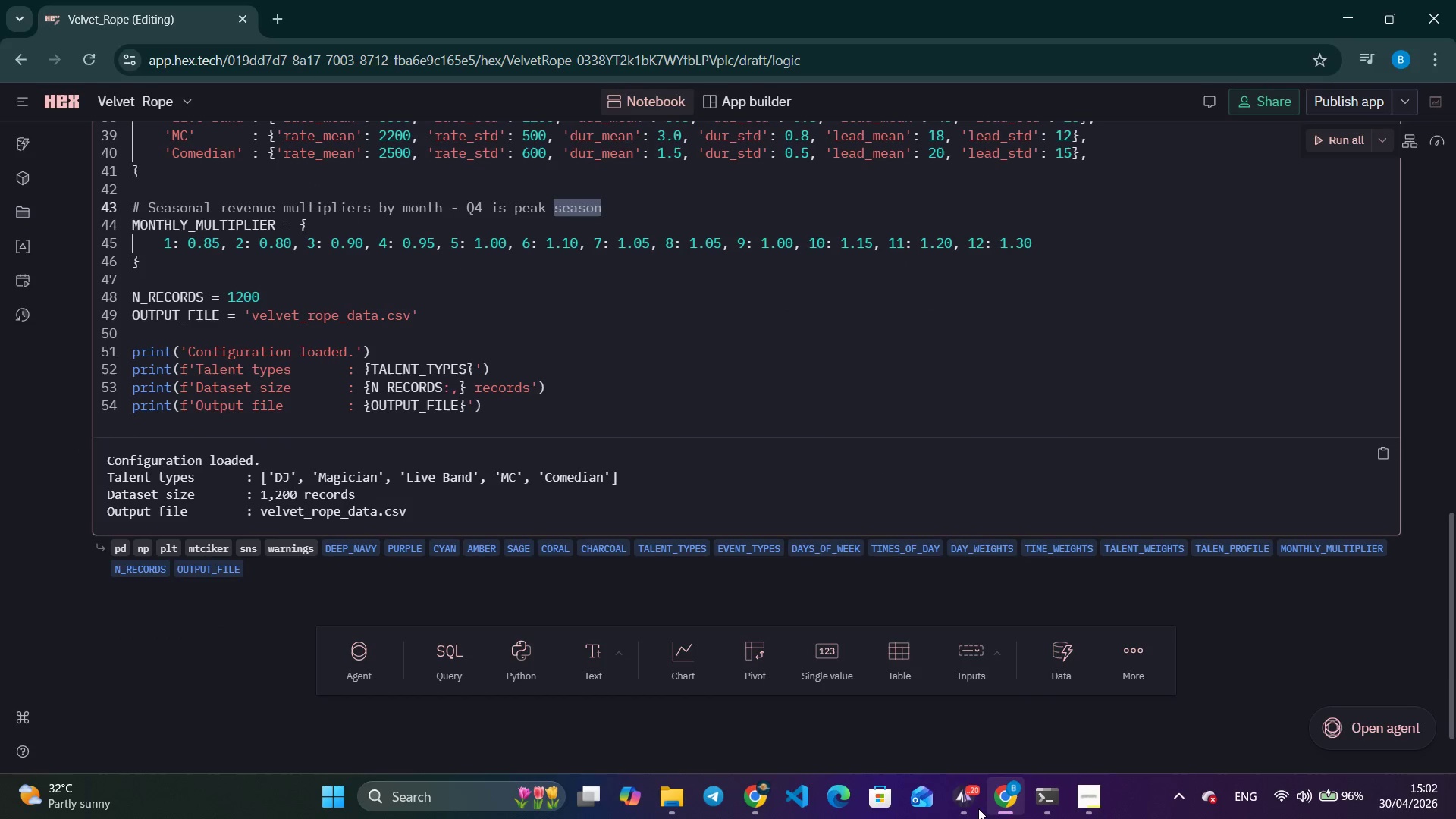 
left_click([970, 801])
 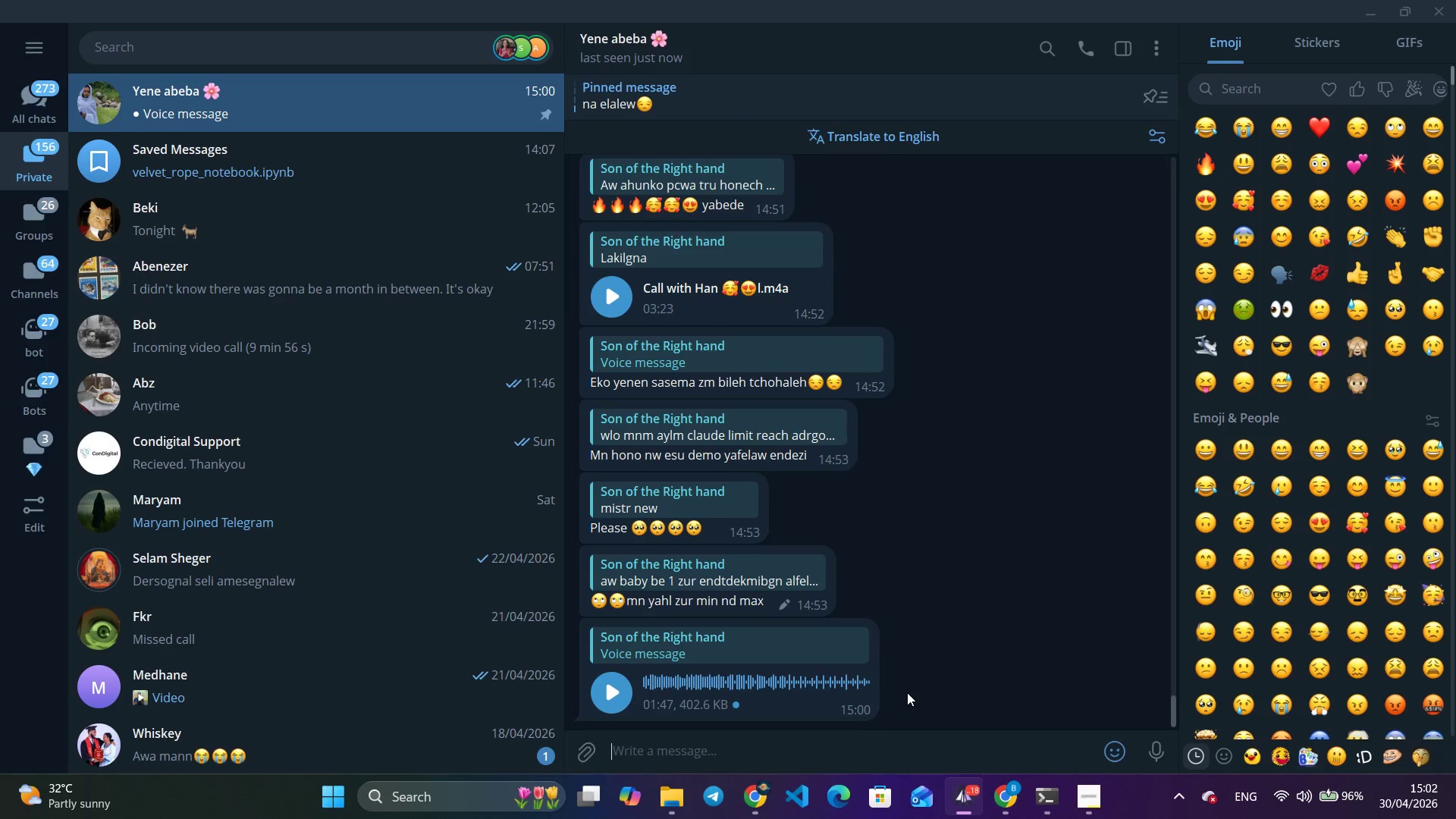 
left_click([725, 657])
 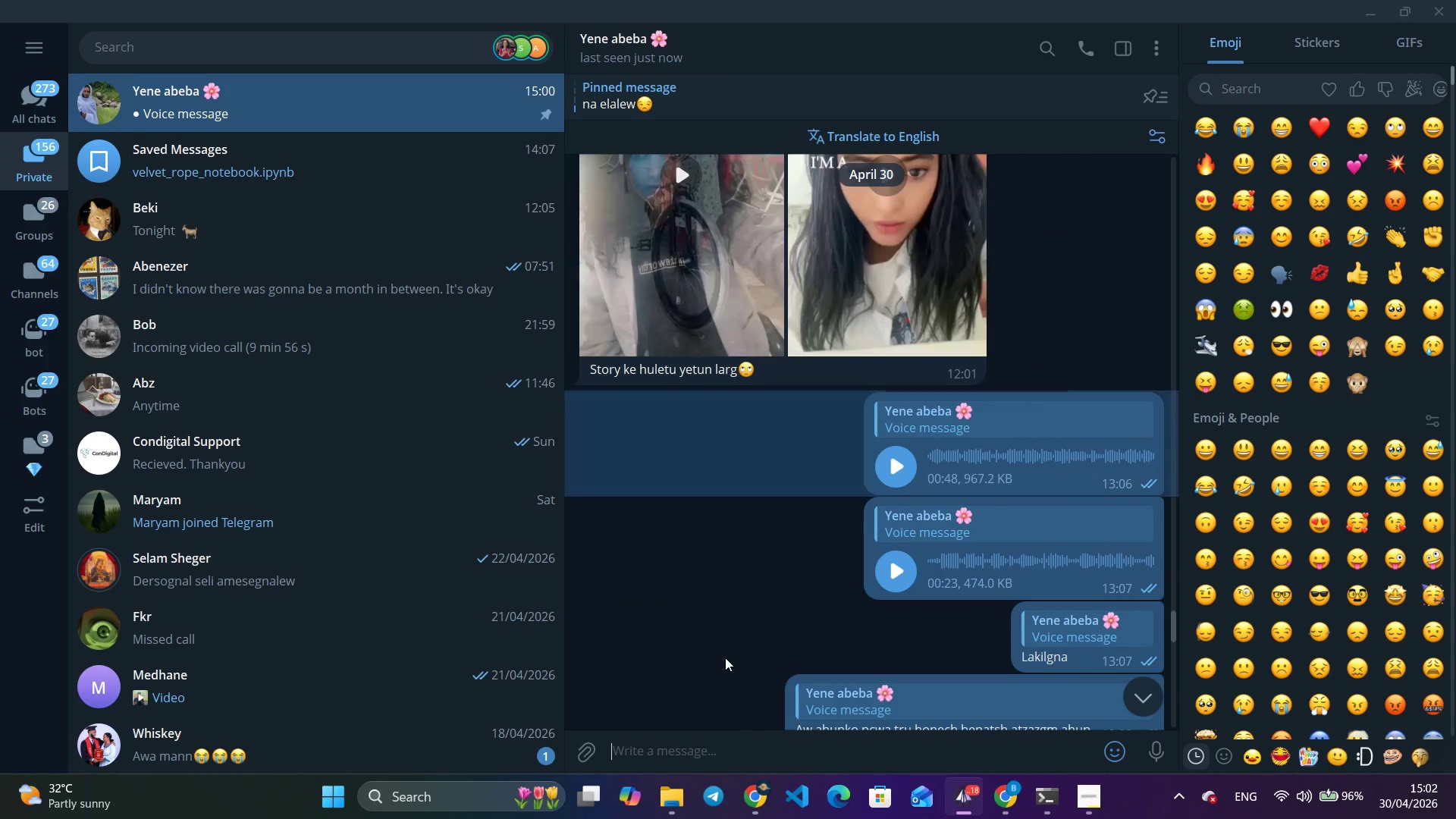 
scroll: coordinate [792, 655], scroll_direction: down, amount: 36.0
 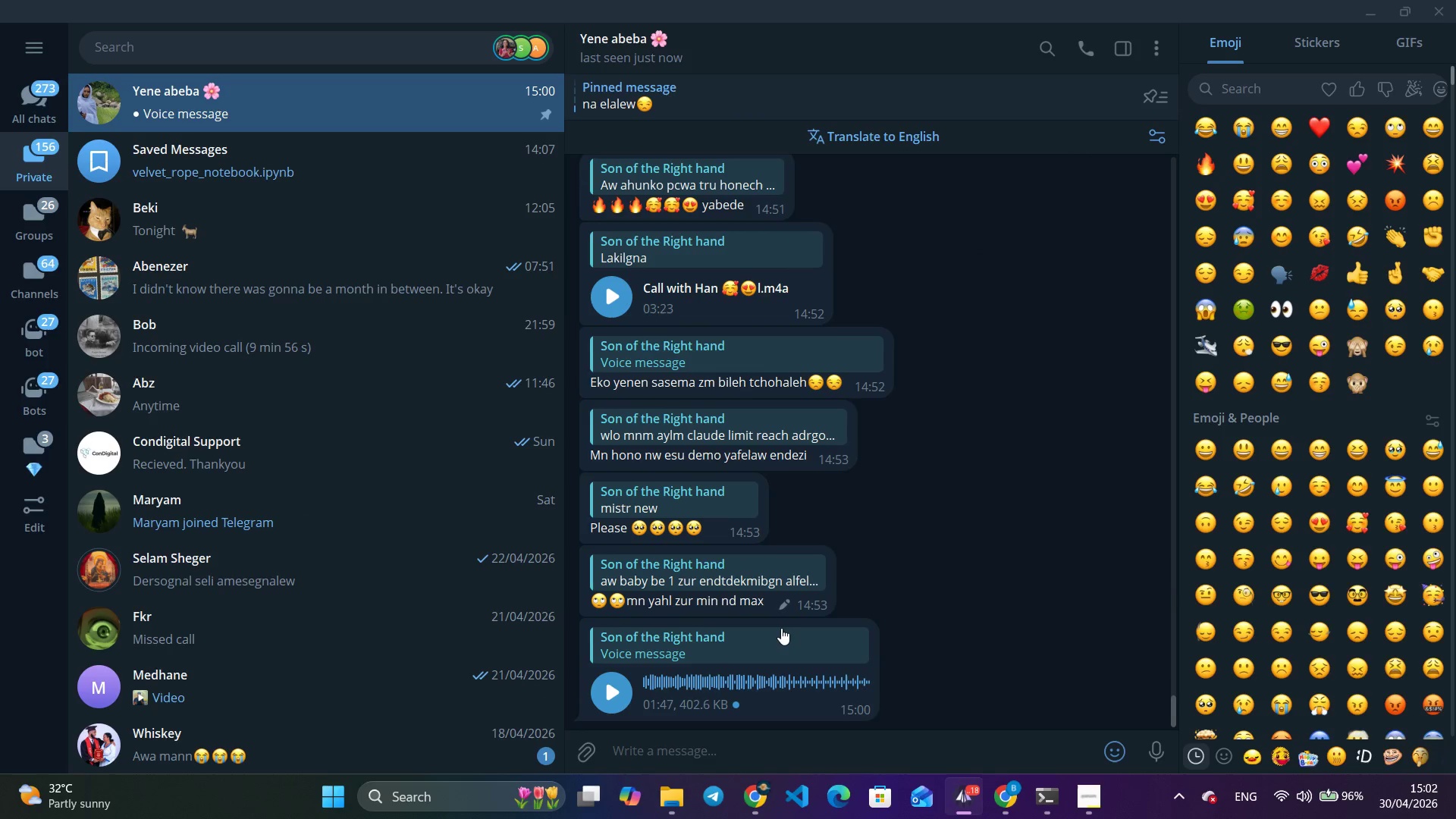 
mouse_move([778, 604])
 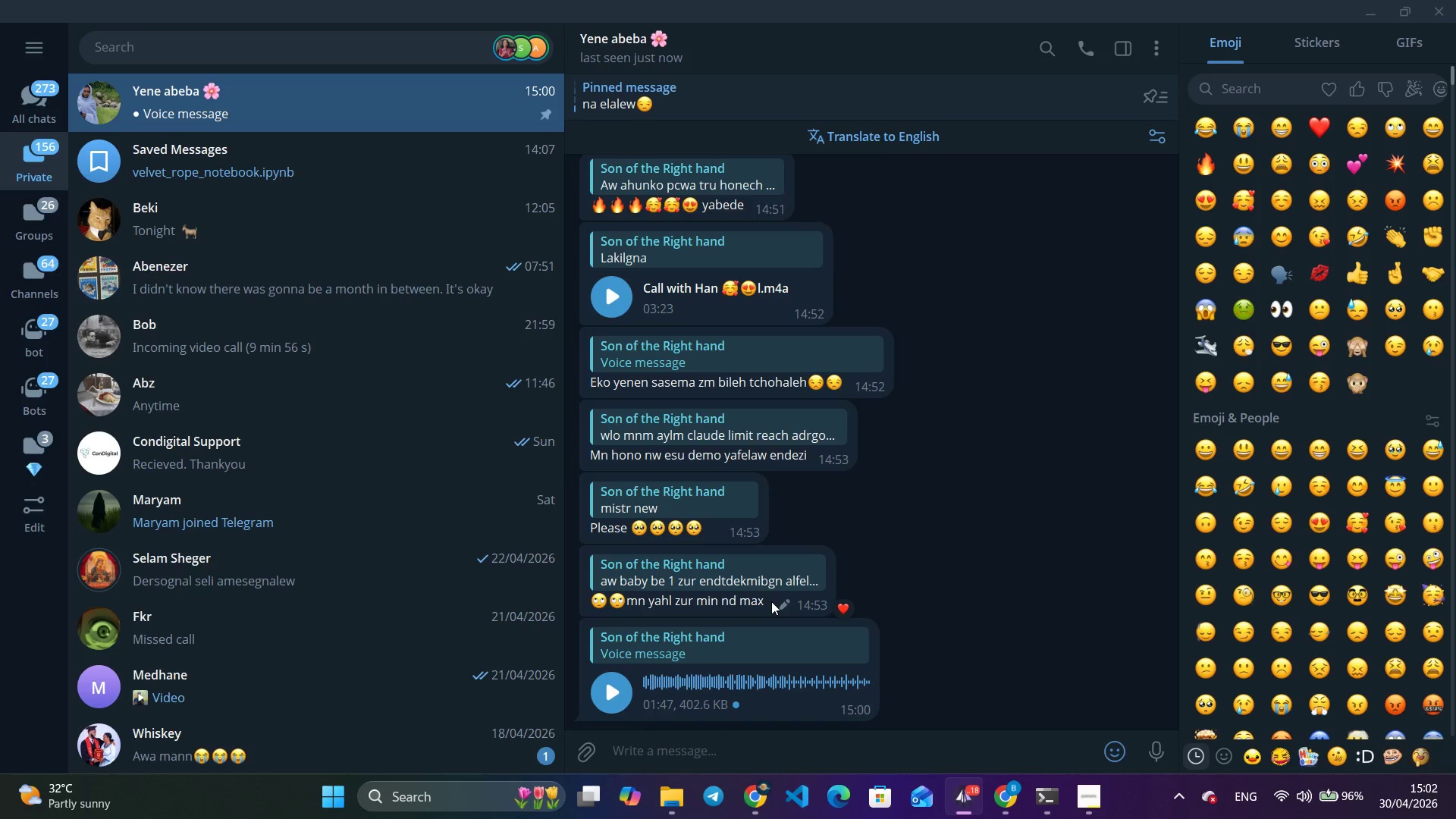 
right_click([771, 601])
 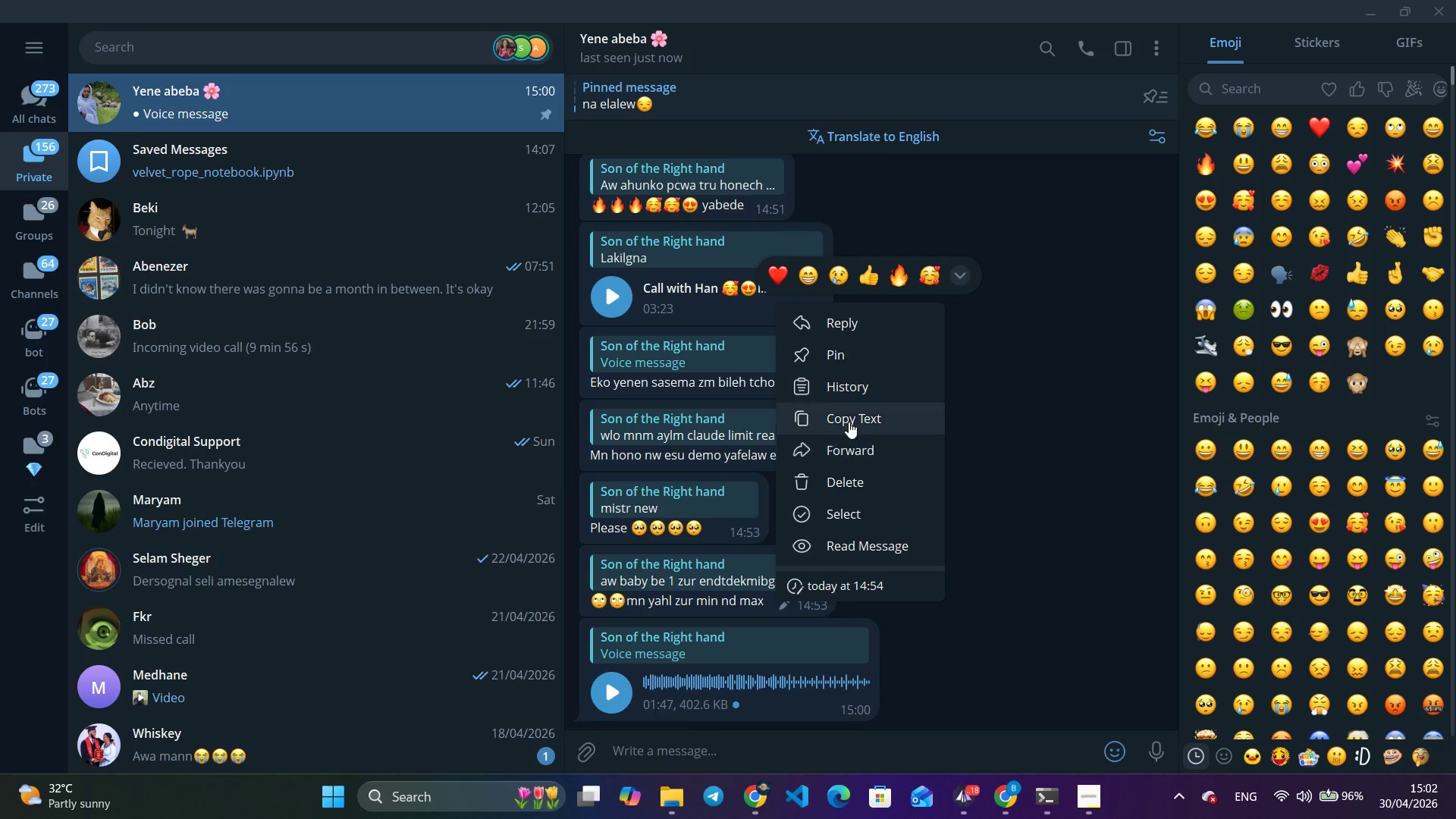 
left_click([845, 394])
 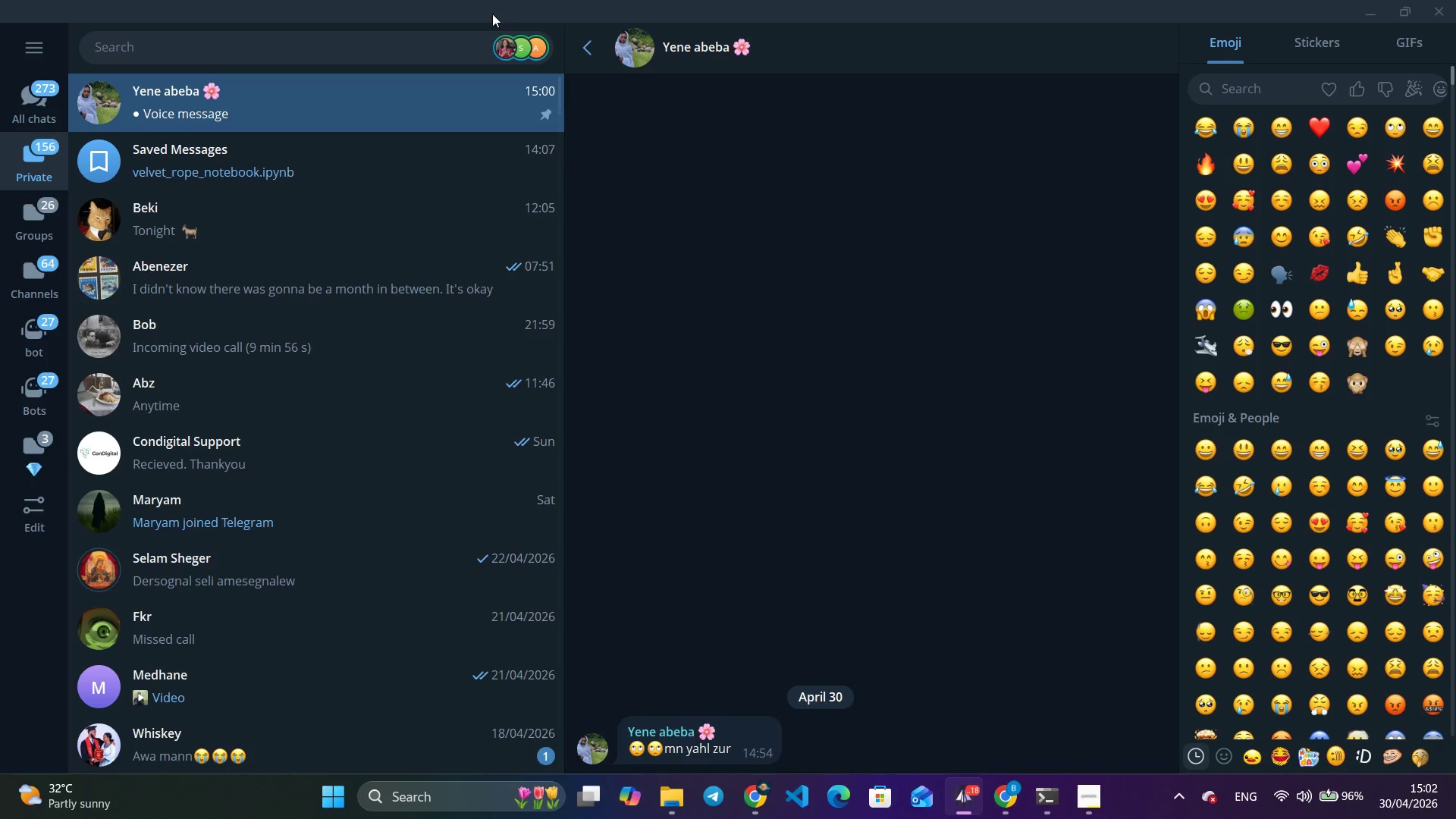 
left_click([584, 42])
 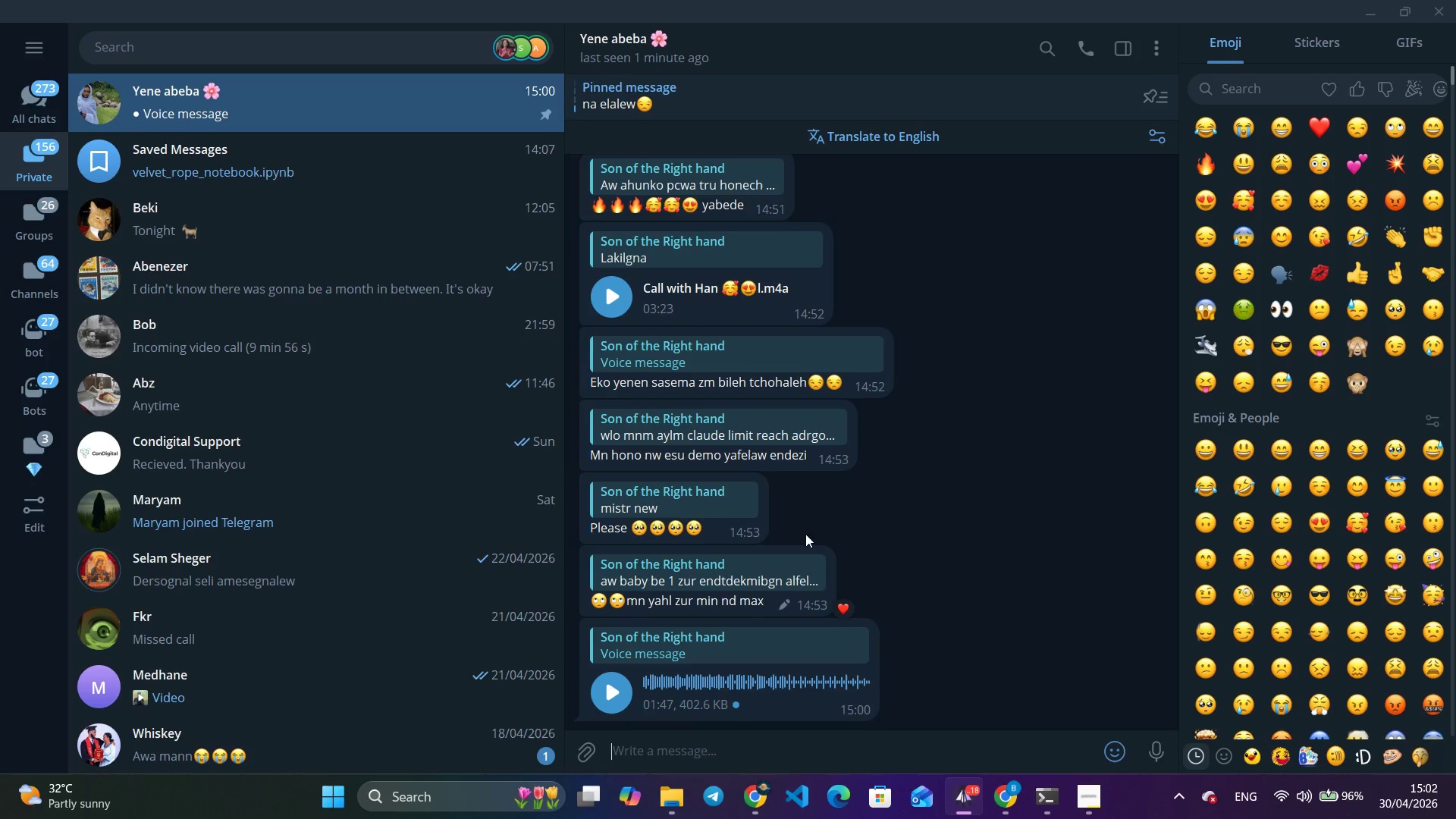 
left_click([614, 303])
 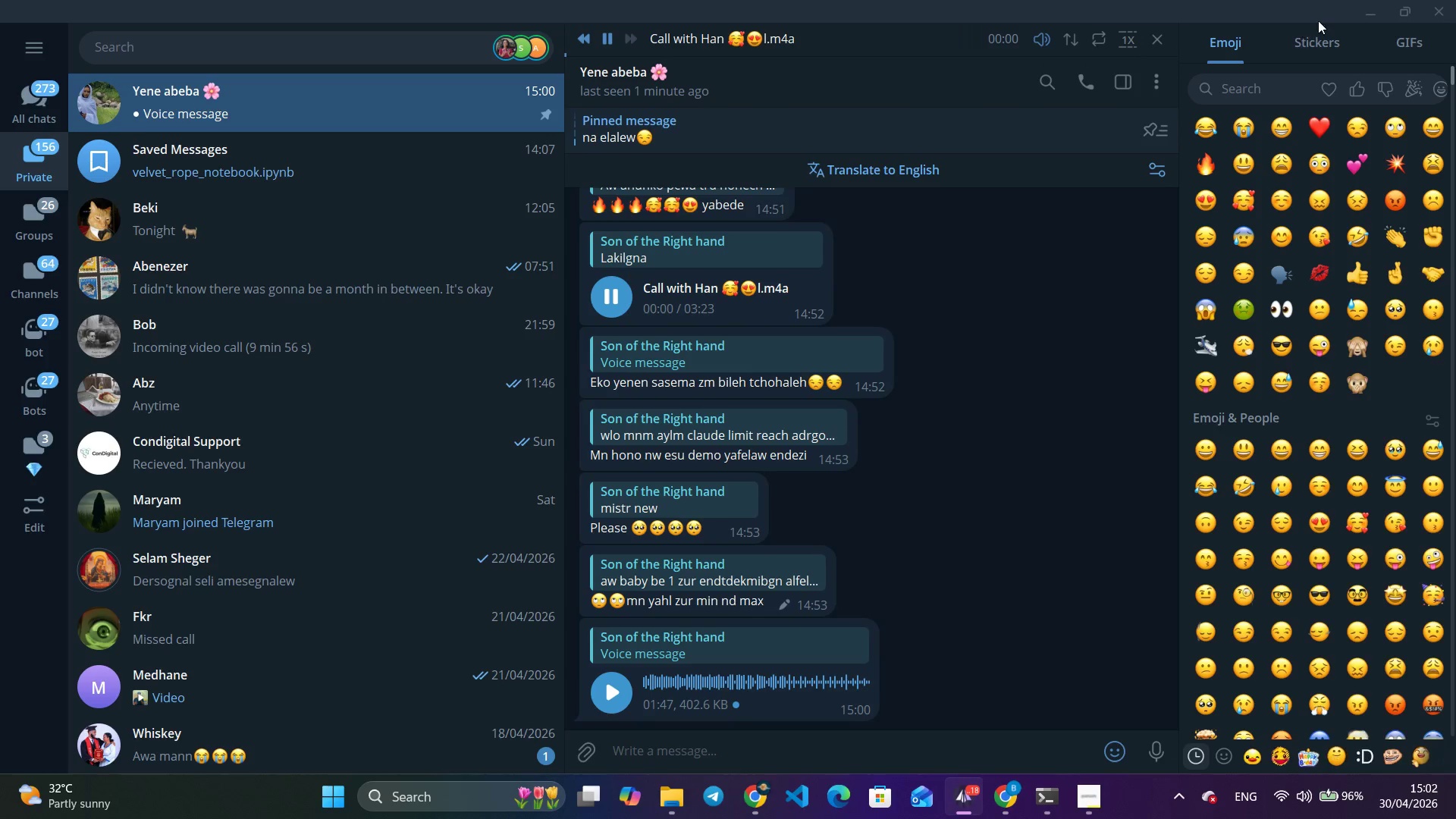 
left_click([1373, 12])
 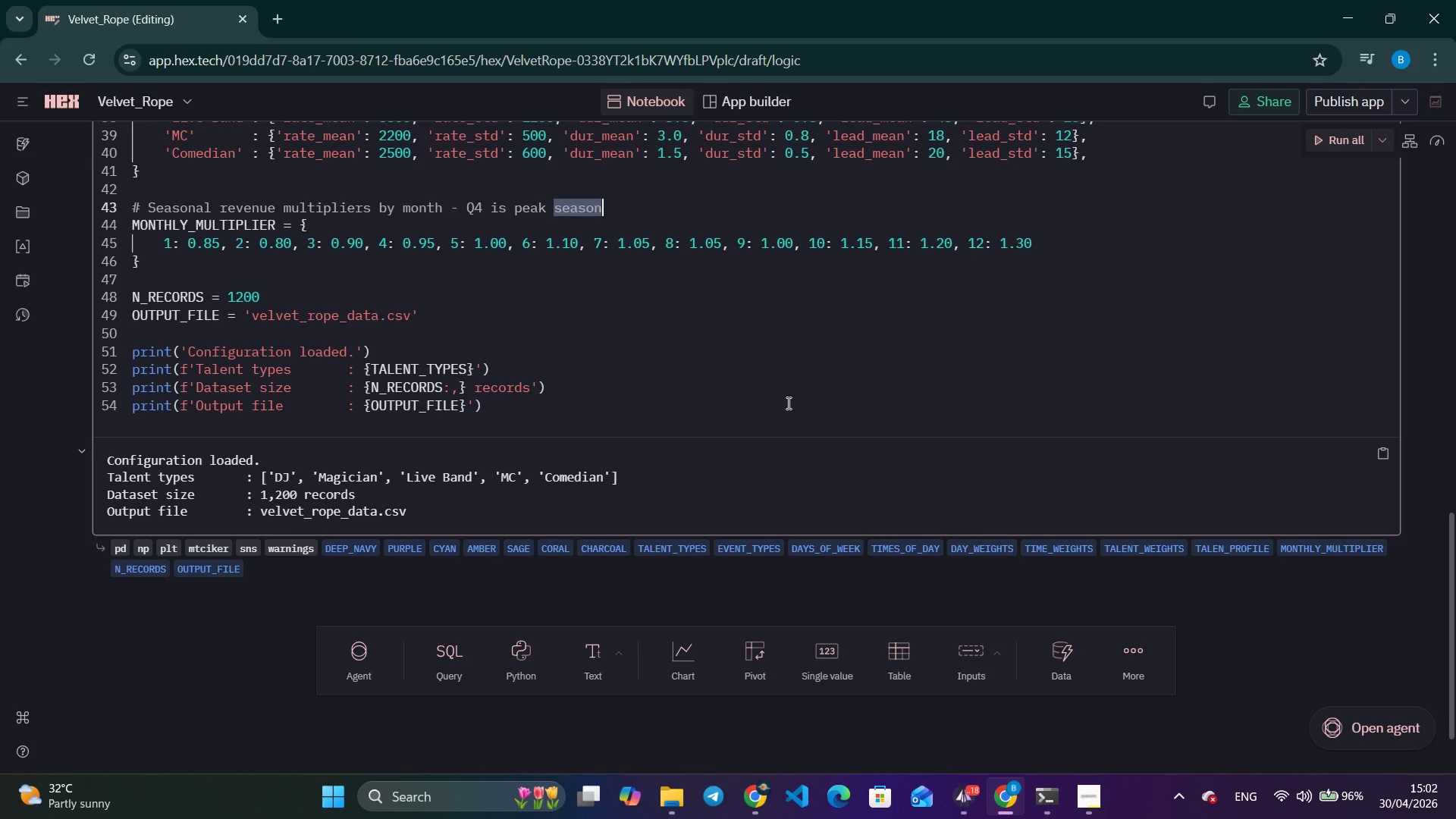 
wait(19.08)
 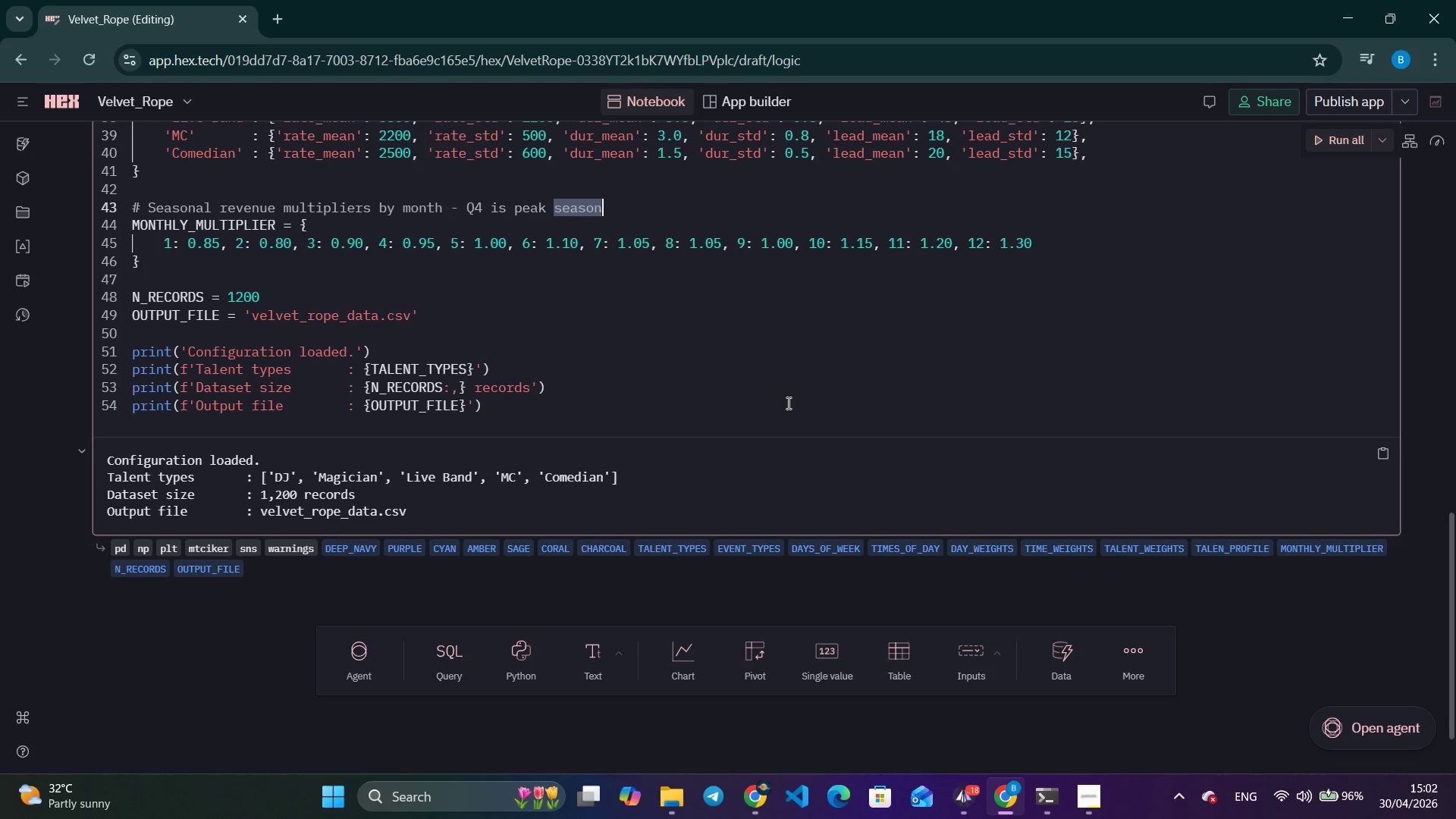 
left_click([787, 403])
 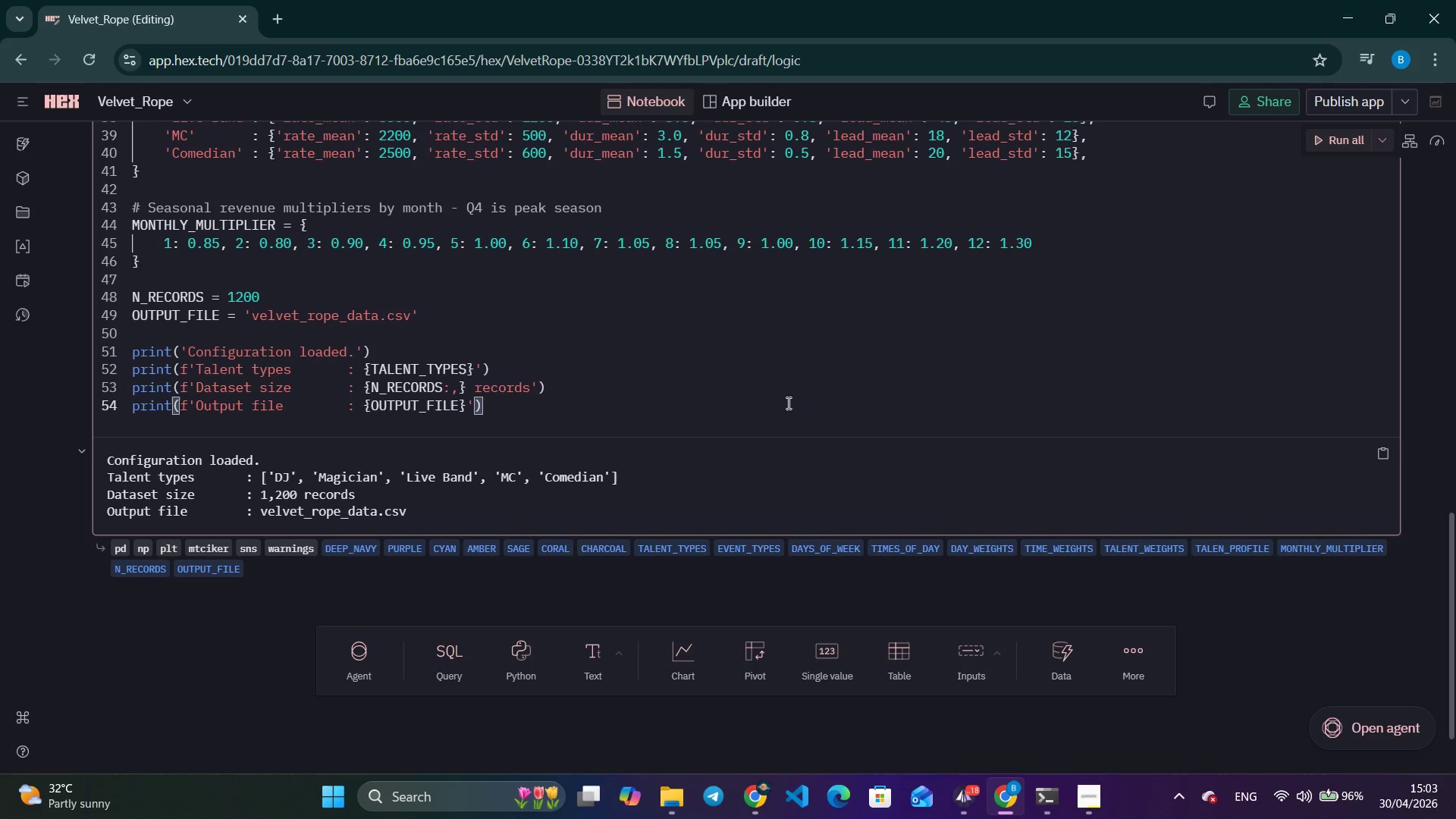 
wait(12.45)
 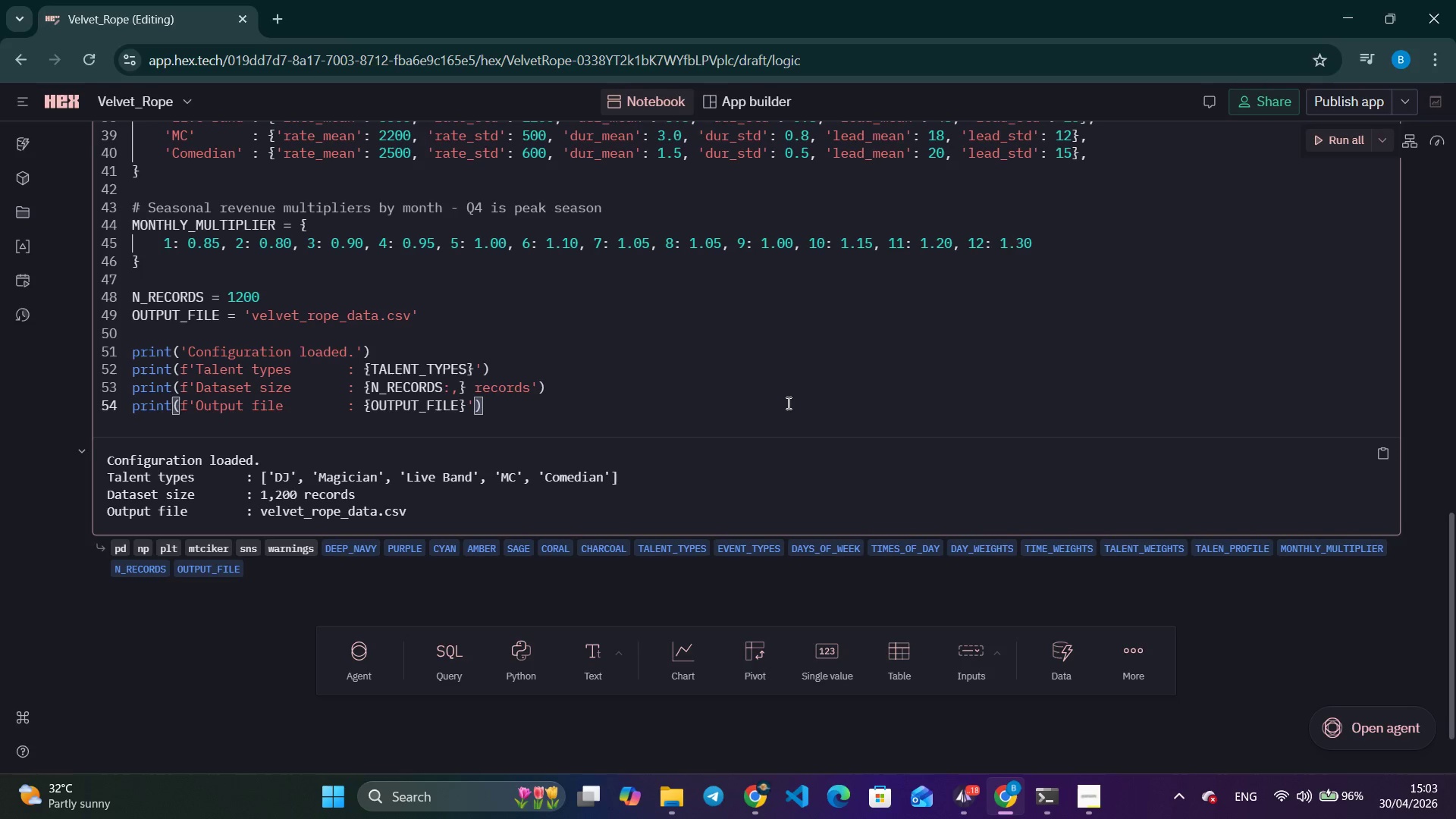 
left_click([1094, 807])